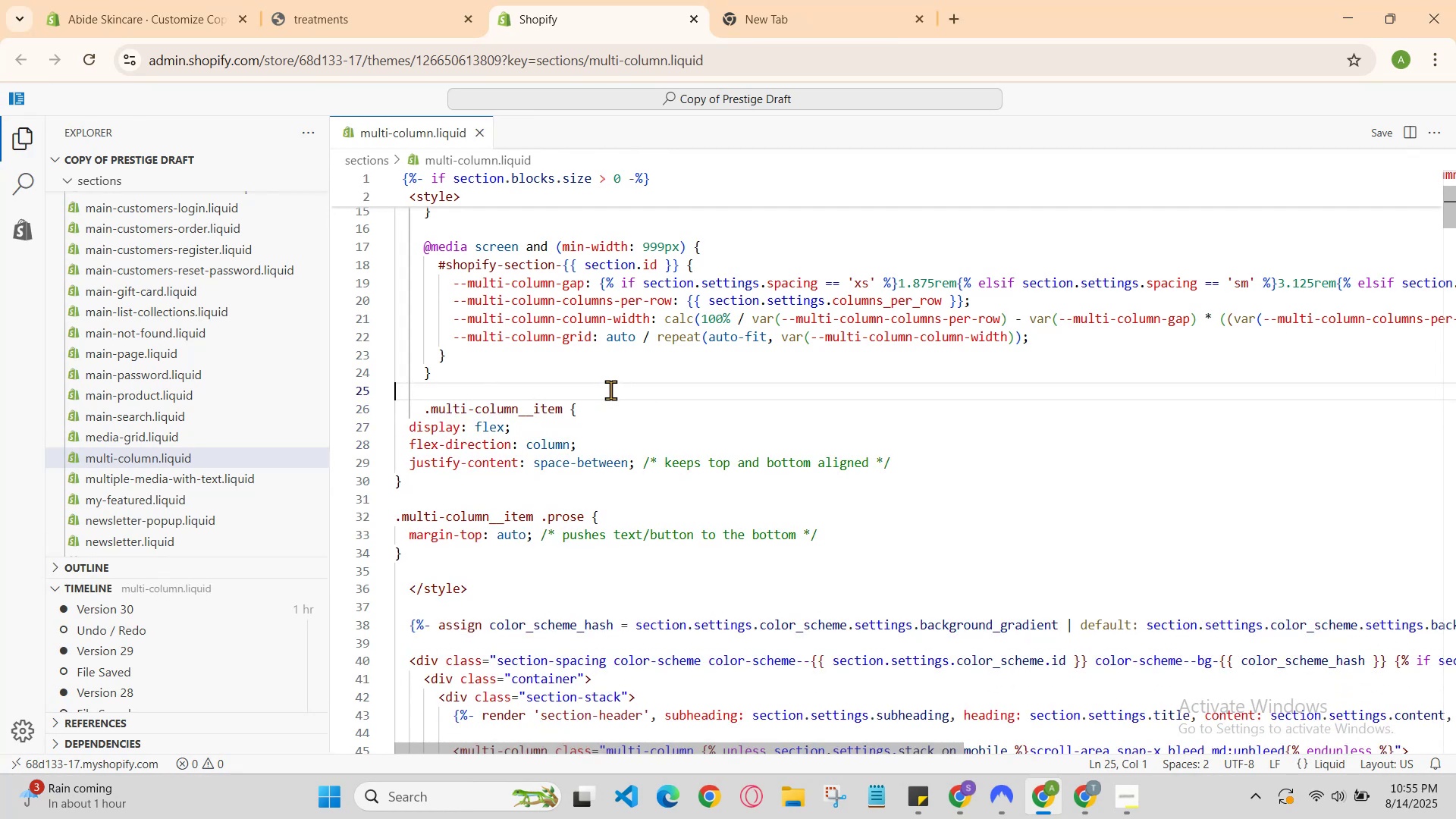 
key(Control+S)
 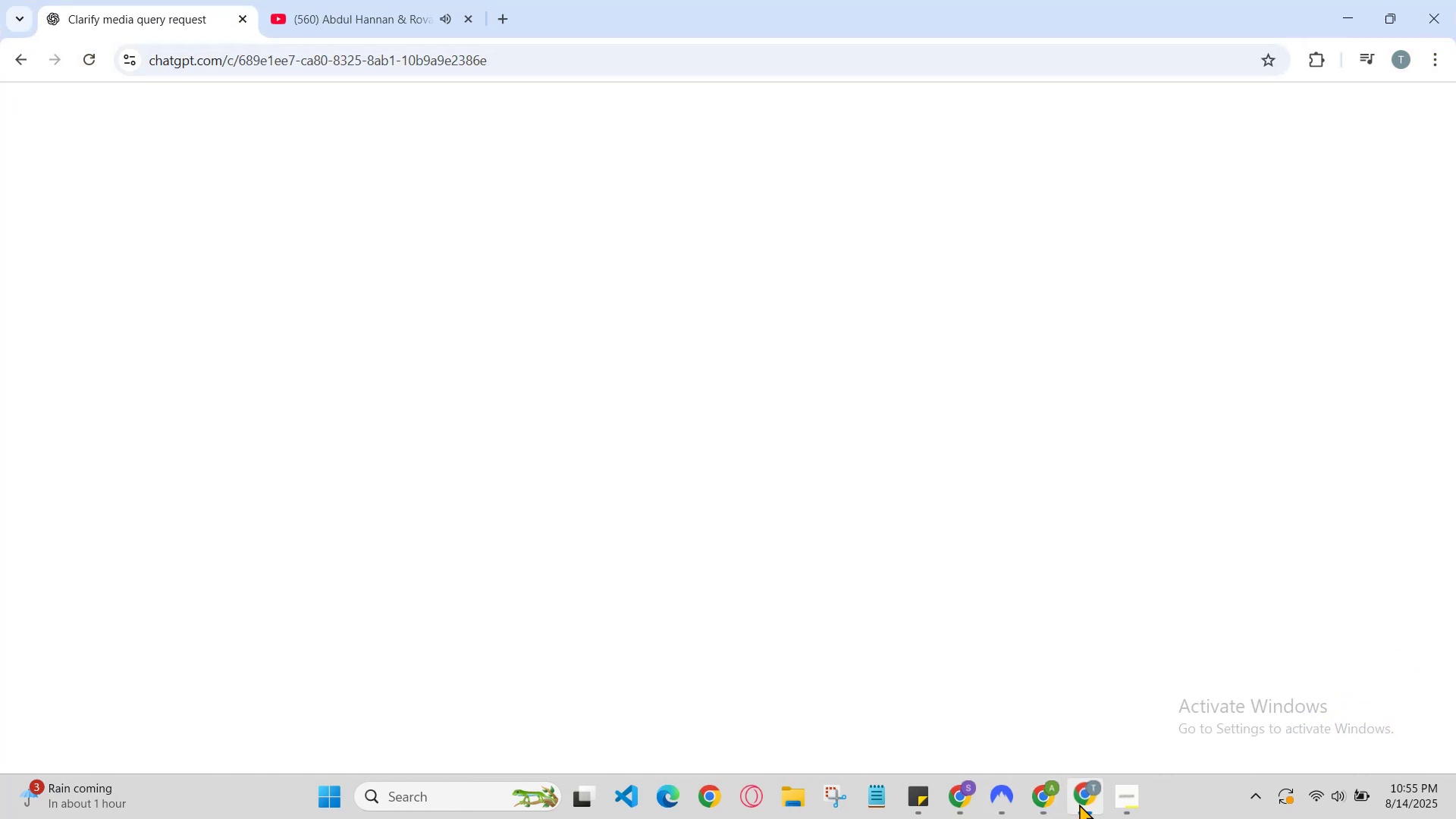 
scroll: coordinate [578, 373], scroll_direction: up, amount: 9.0
 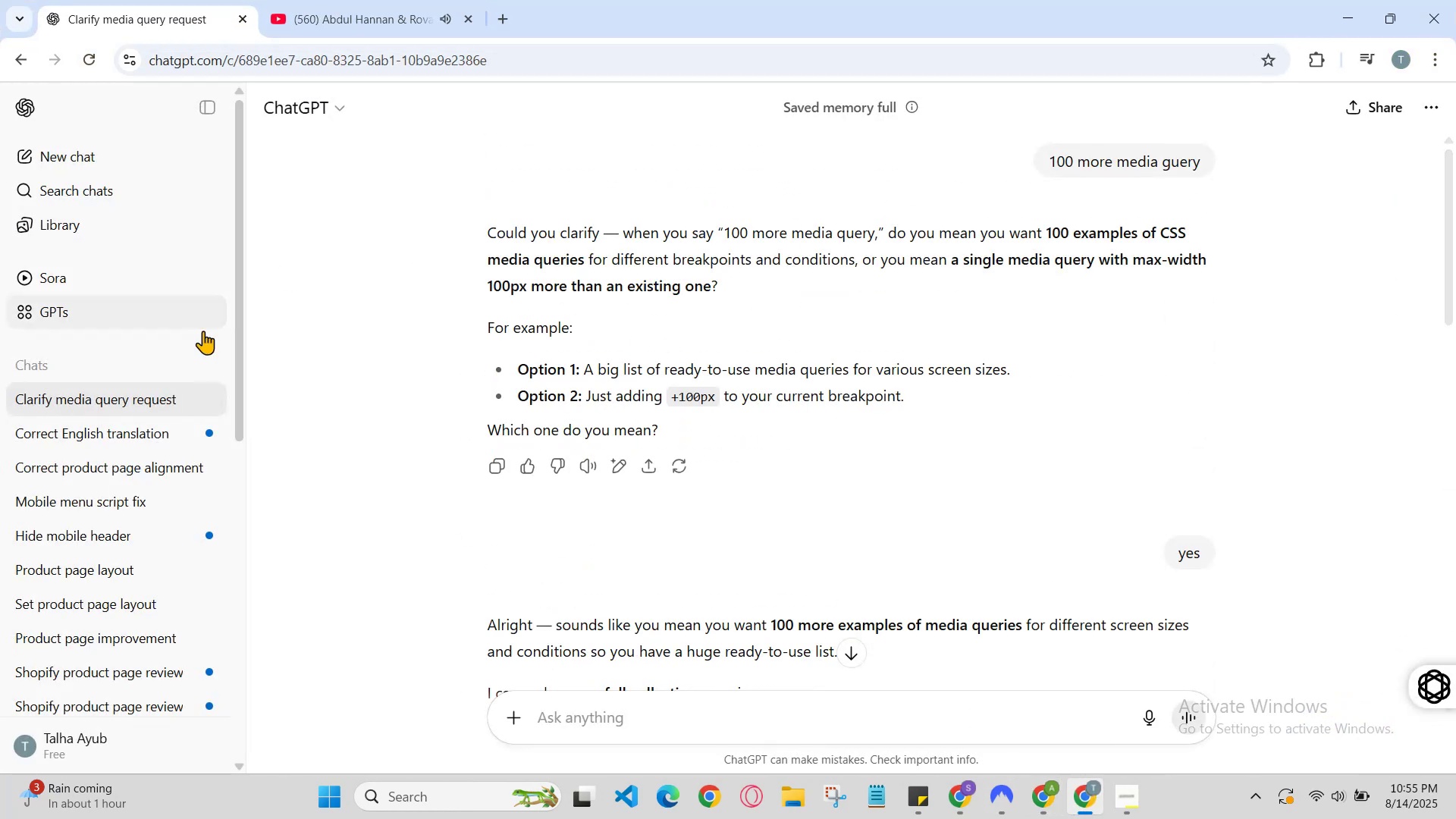 
left_click([135, 440])
 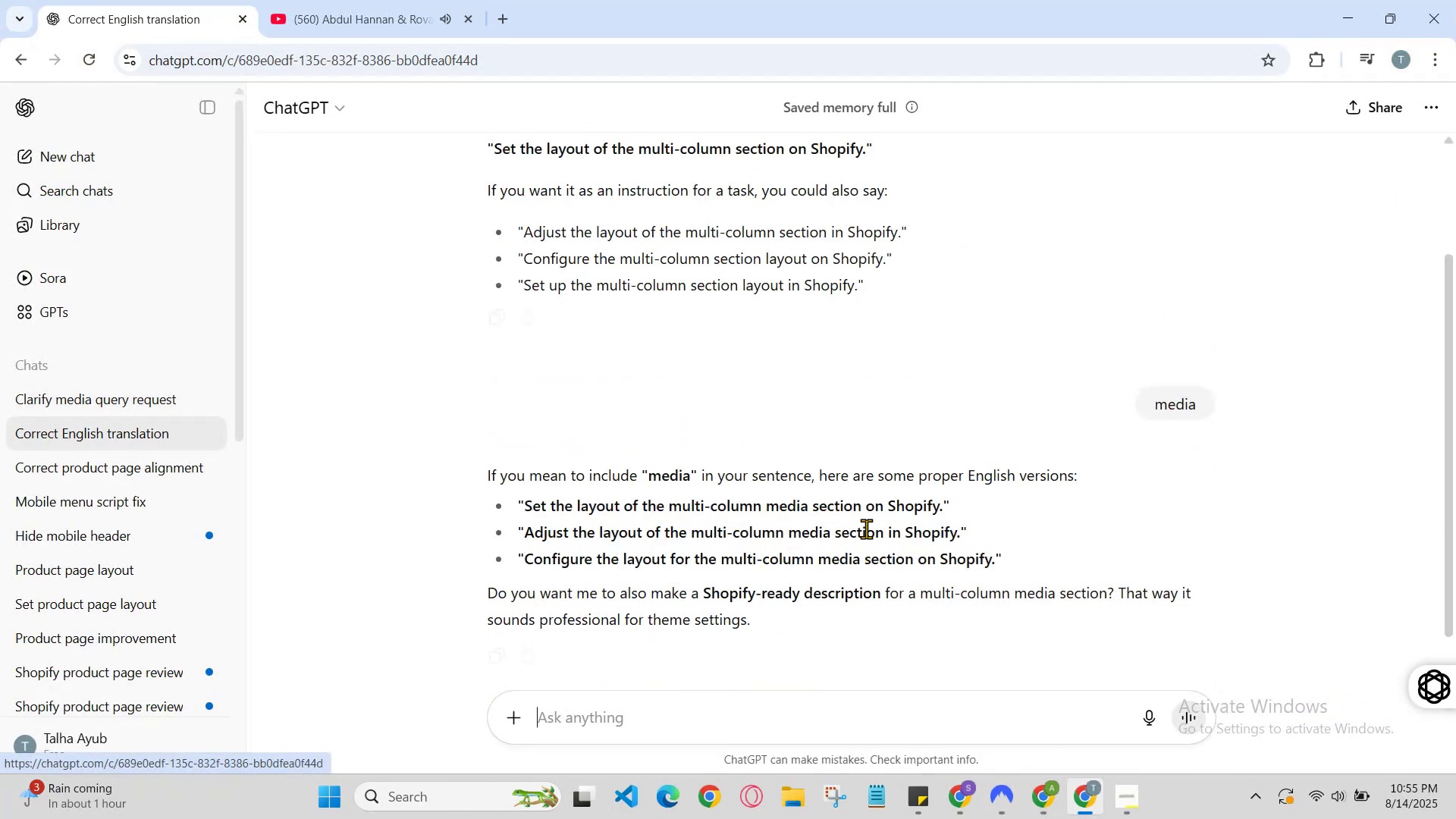 
scroll: coordinate [849, 522], scroll_direction: up, amount: 2.0
 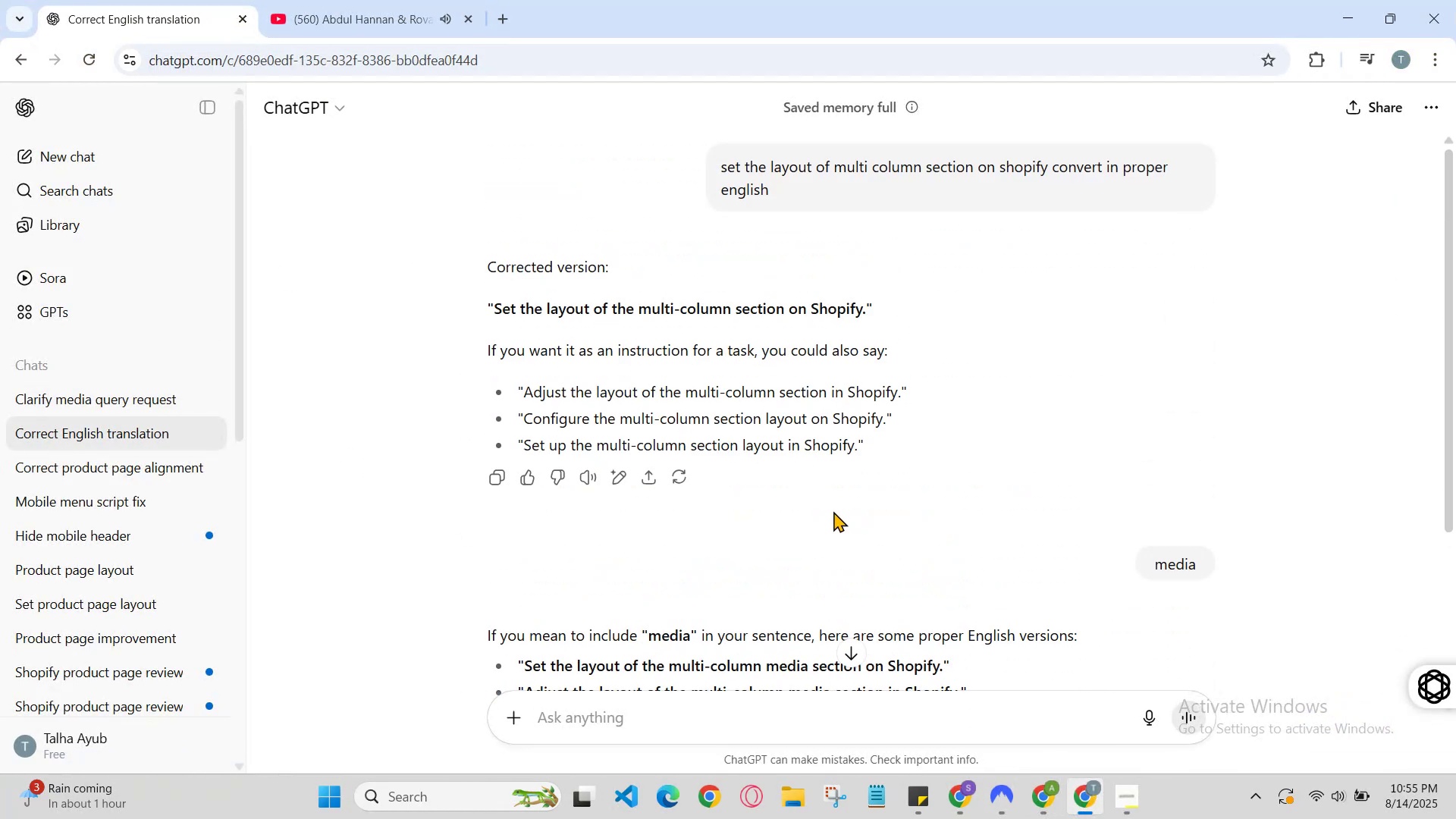 
scroll: coordinate [817, 500], scroll_direction: none, amount: 0.0
 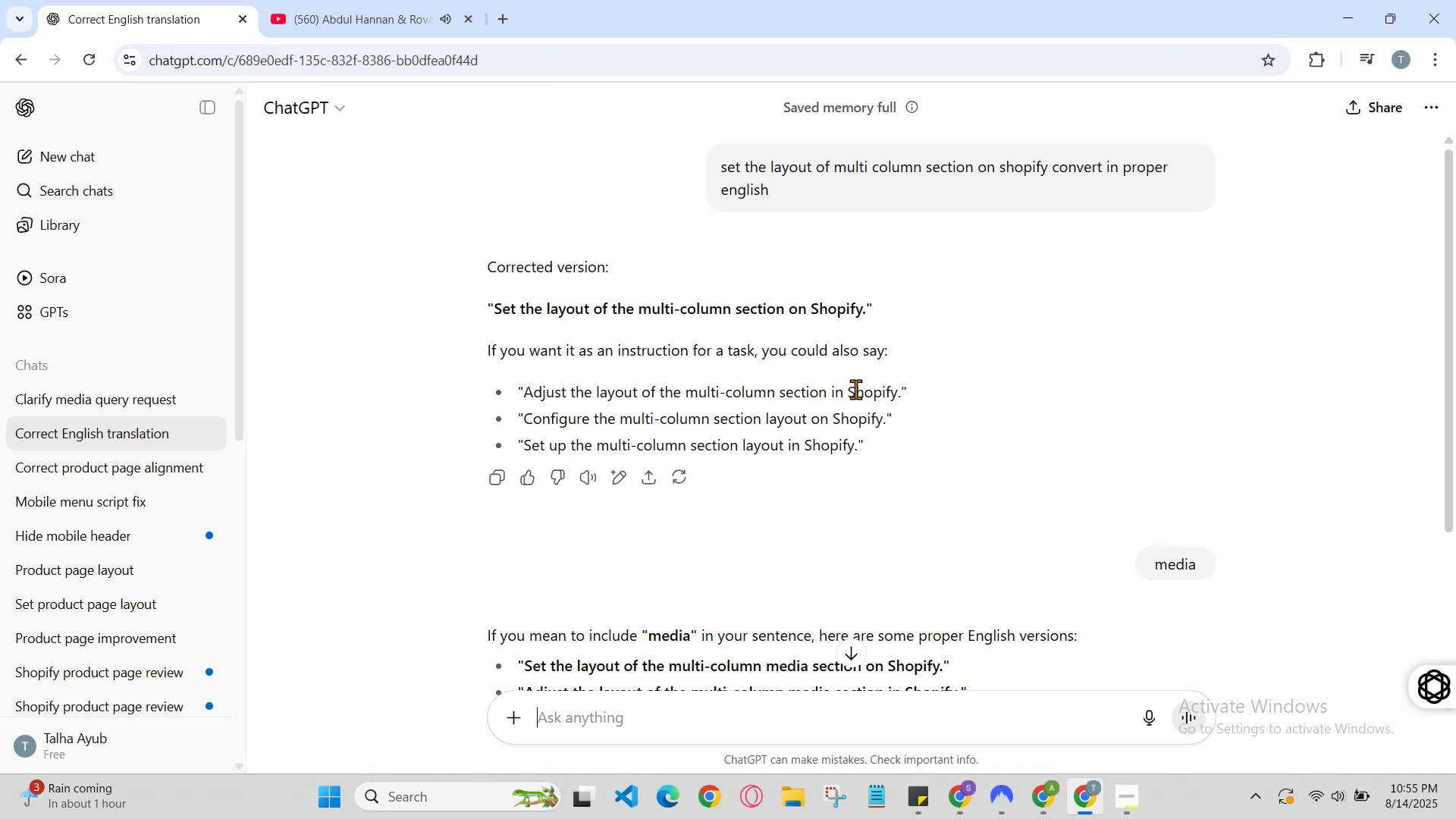 
left_click_drag(start_coordinate=[902, 397], to_coordinate=[526, 397])
 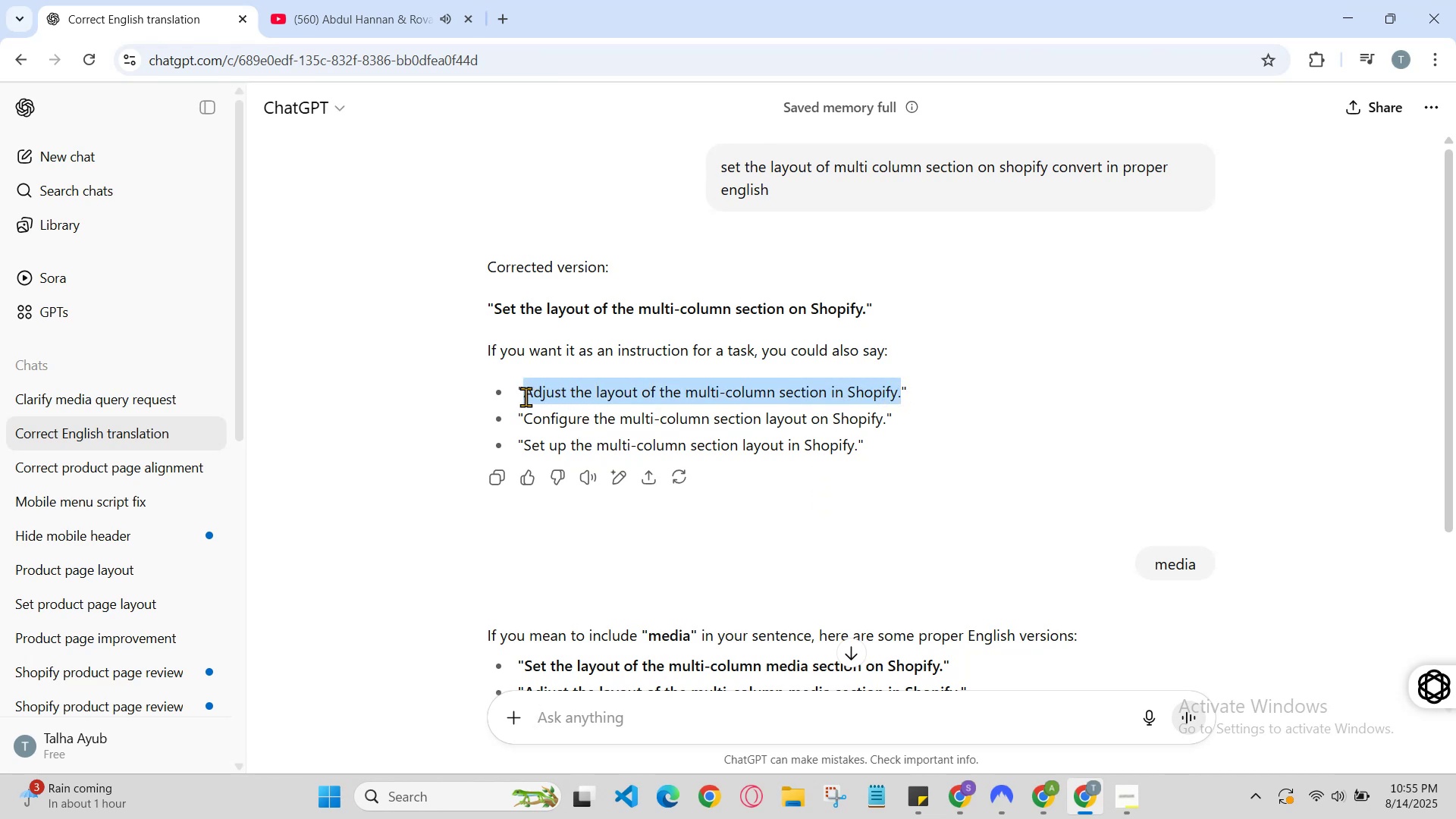 
key(Control+C)
 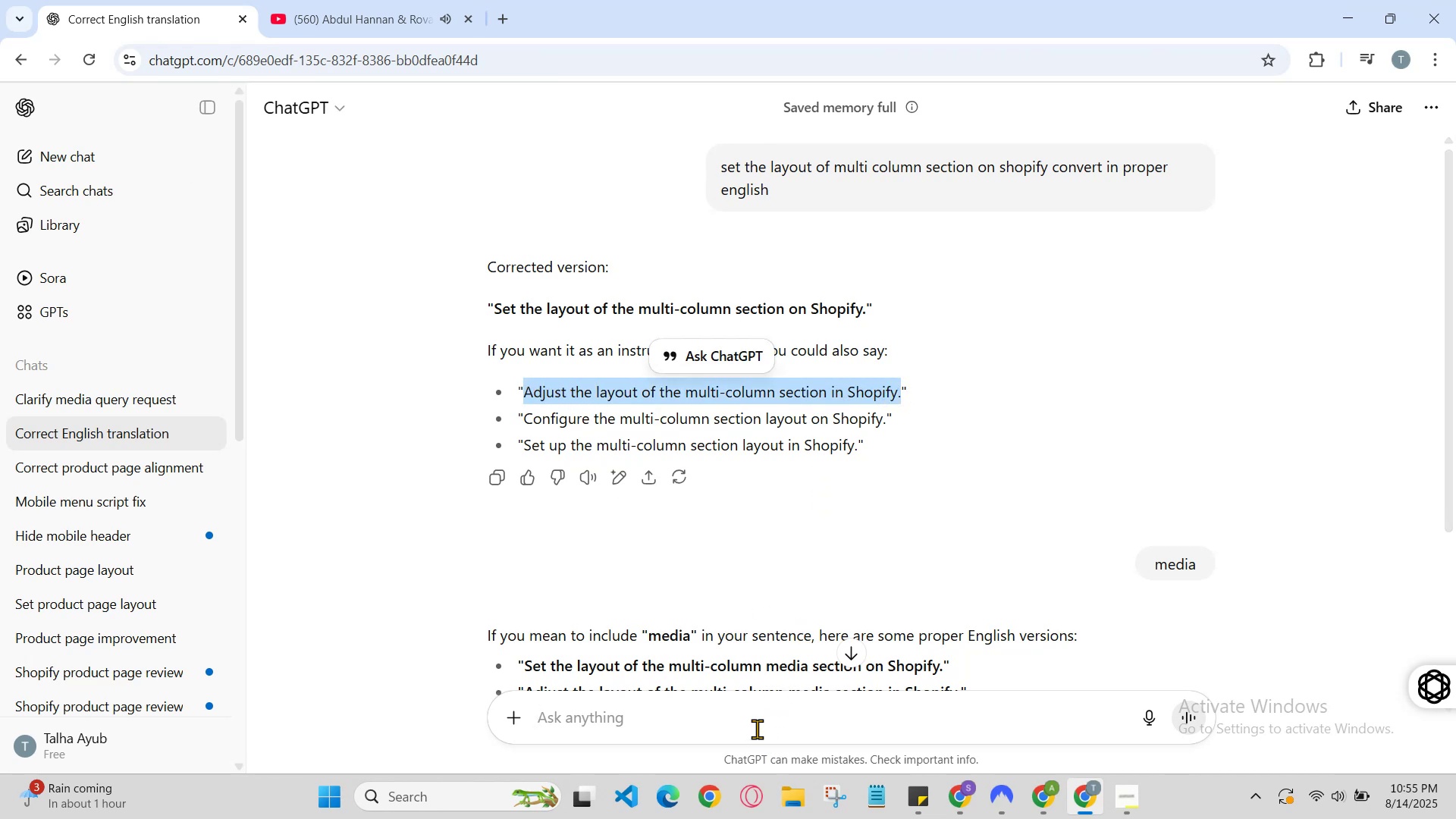 
left_click([754, 715])
 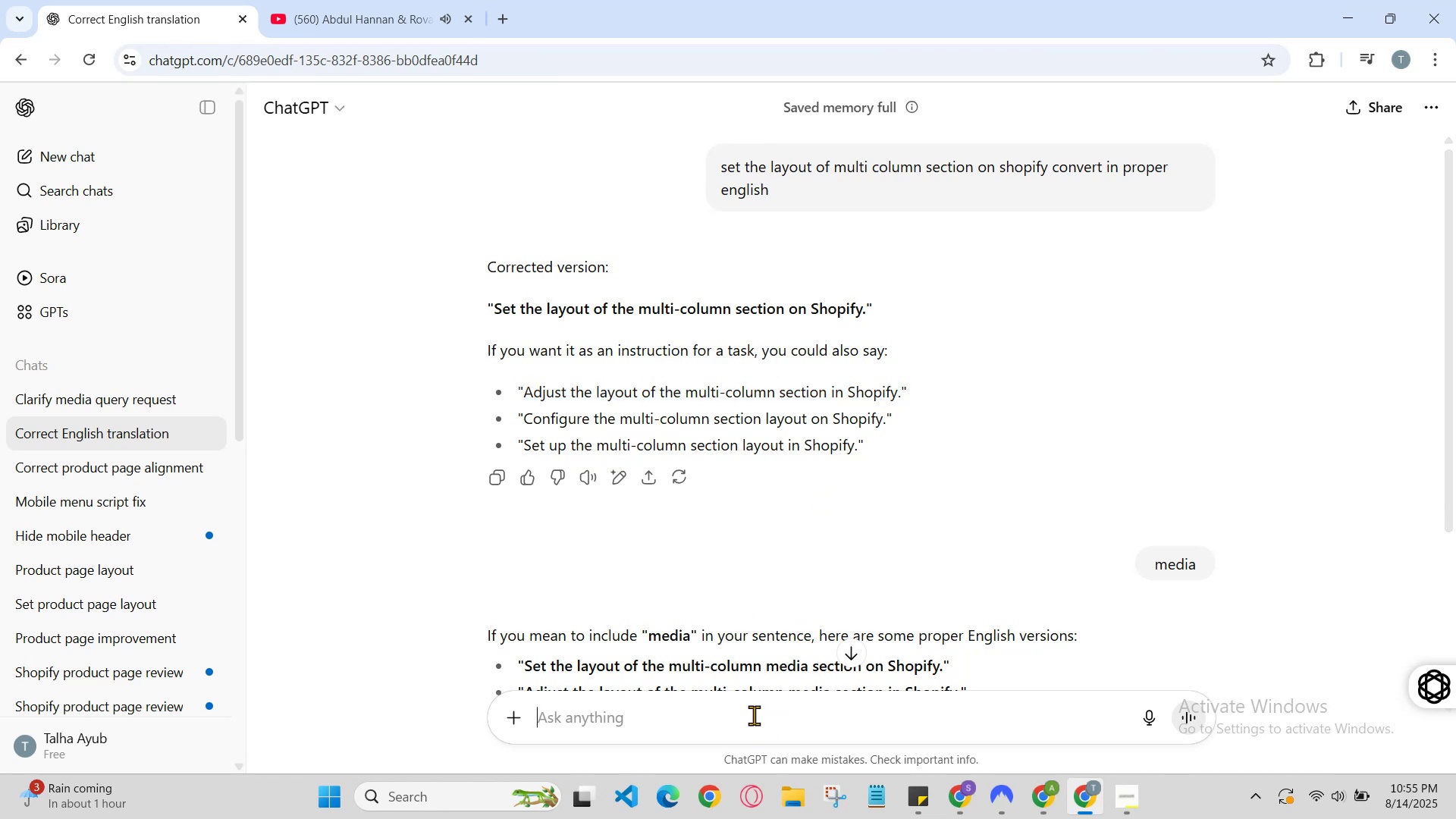 
key(Control+V)
 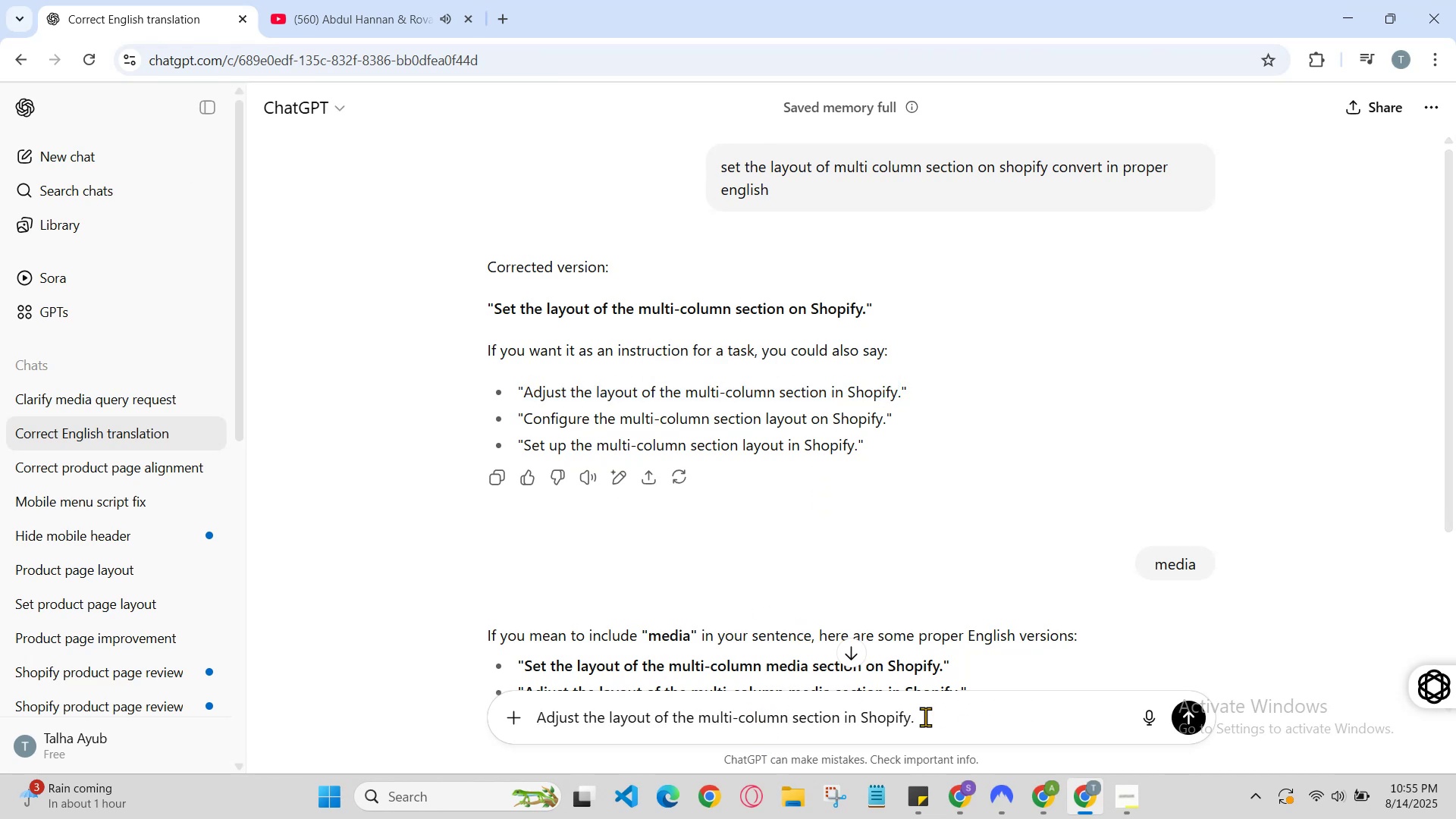 
left_click([915, 726])
 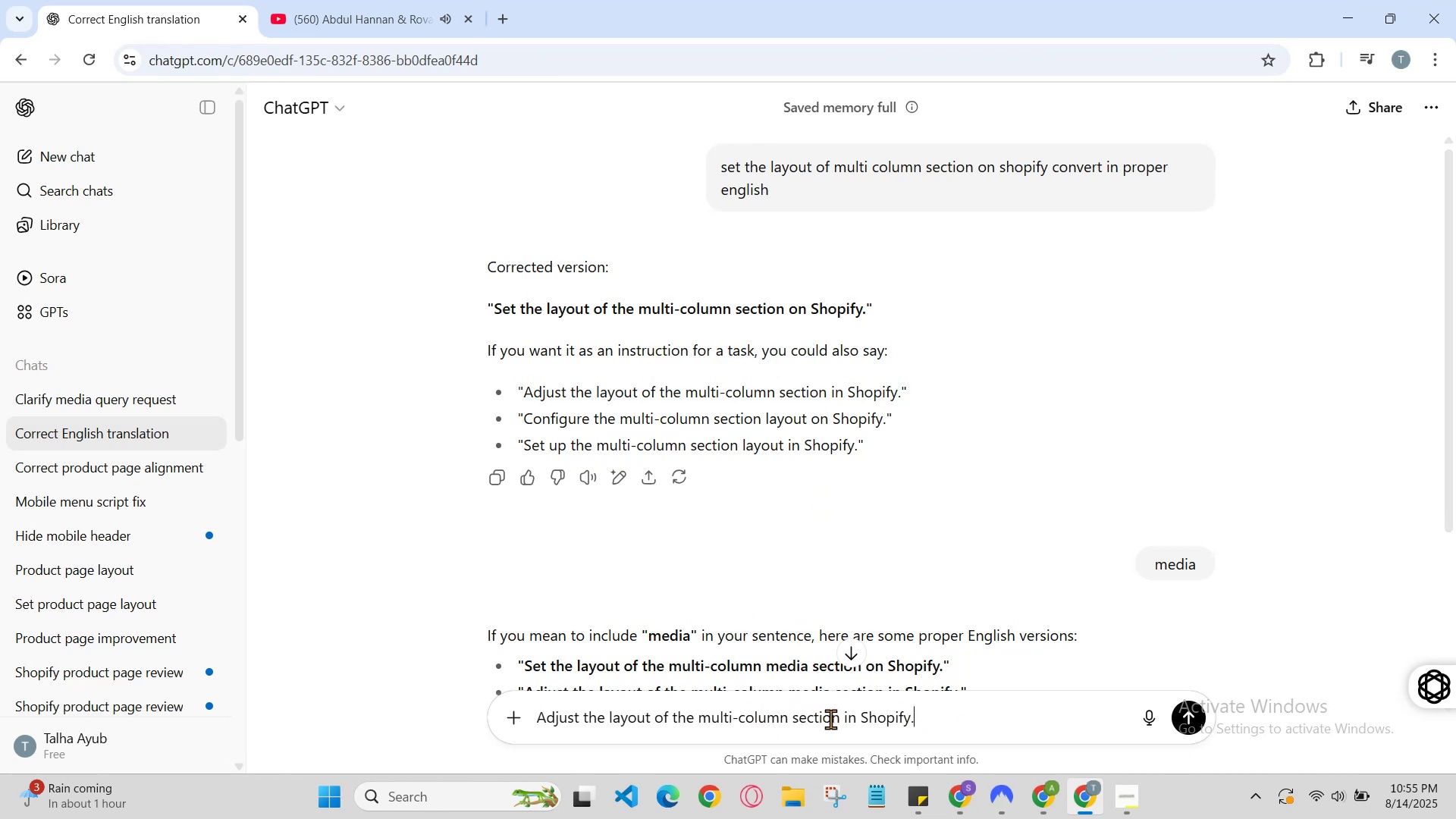 
type( on mobile ascreen and desktop scree )
key(Backspace)
type(n)
 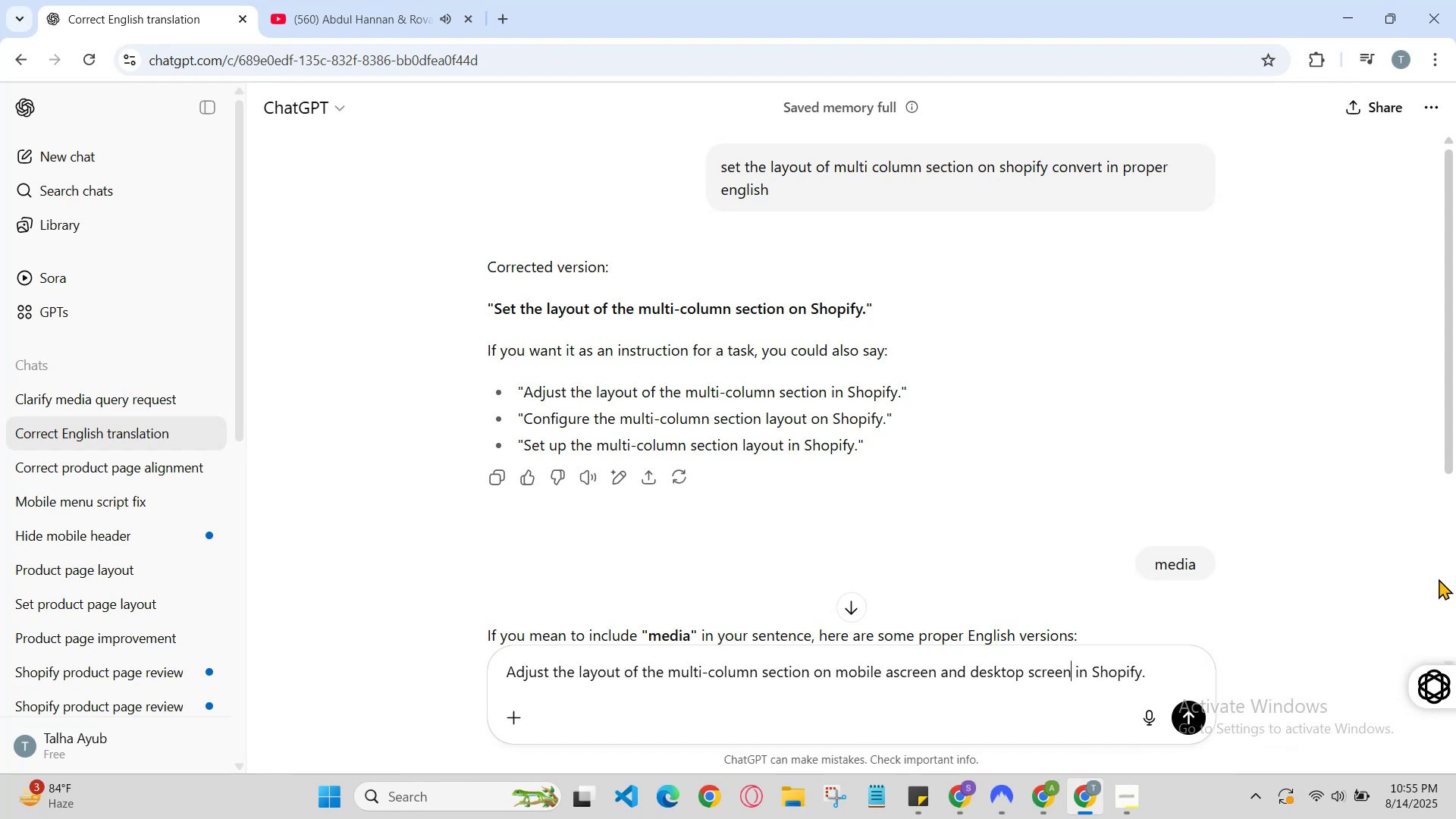 
hold_key(key=ArrowRight, duration=0.79)
 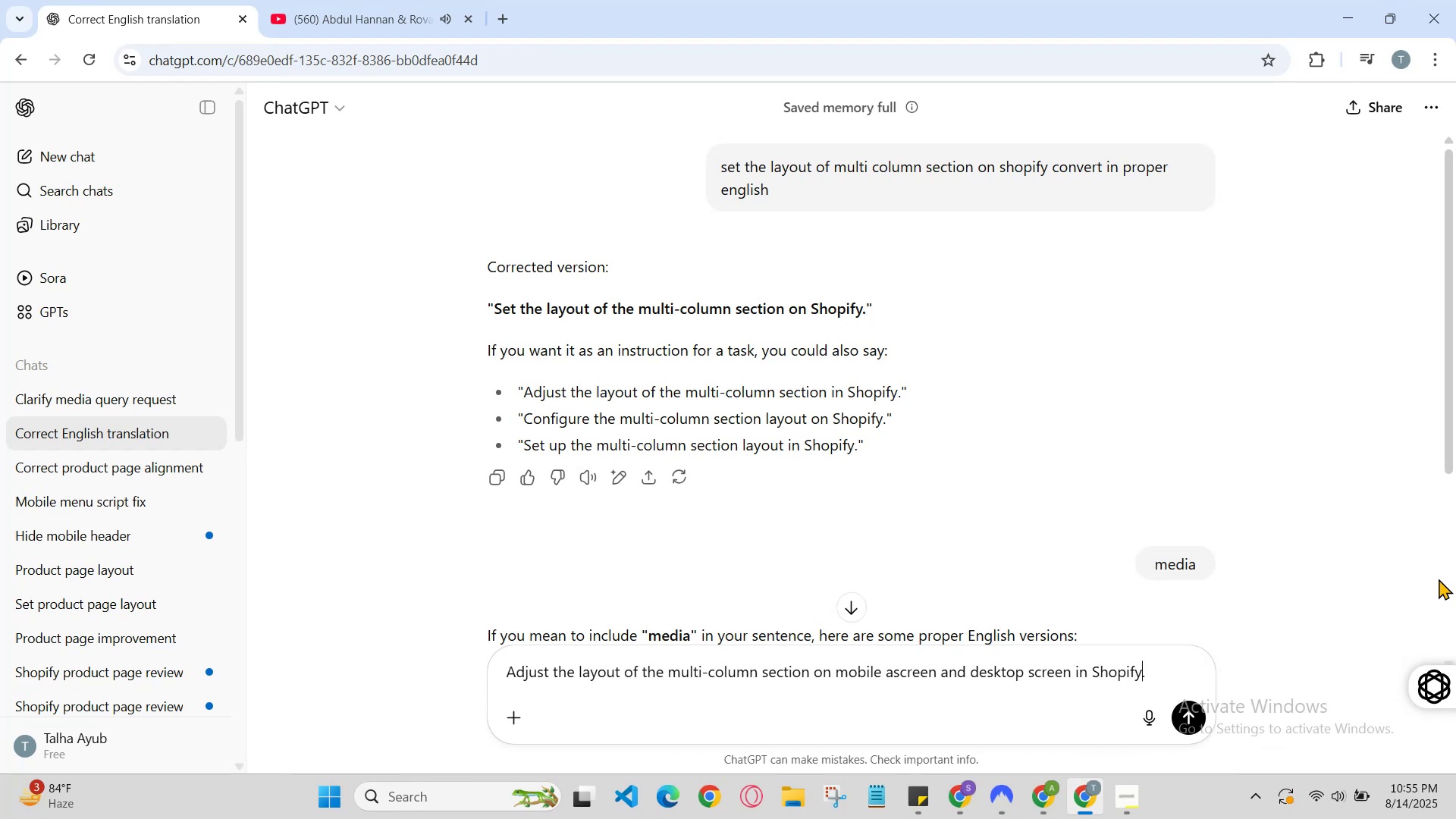 
key(Enter)
 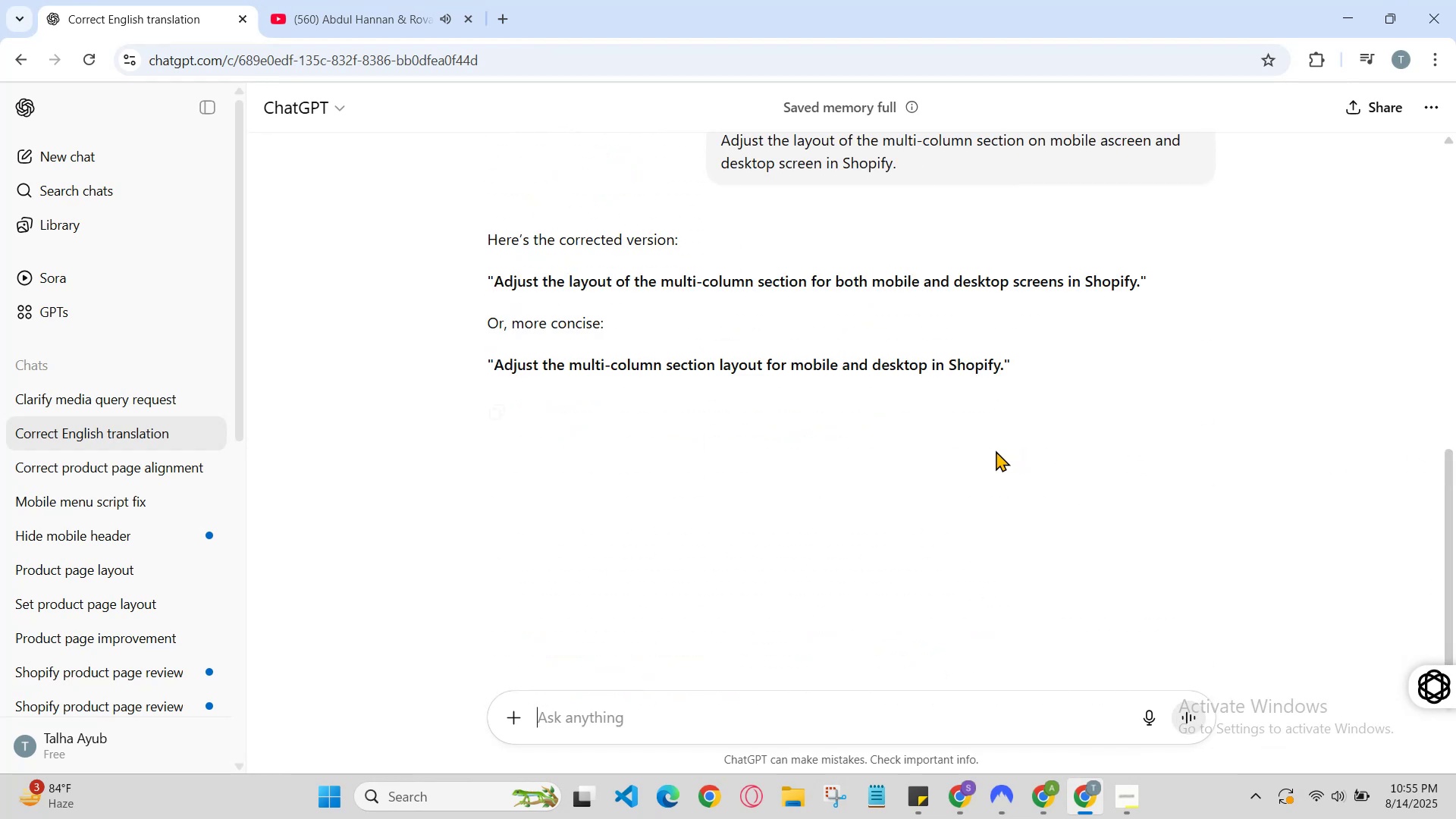 
scroll: coordinate [555, 297], scroll_direction: none, amount: 0.0
 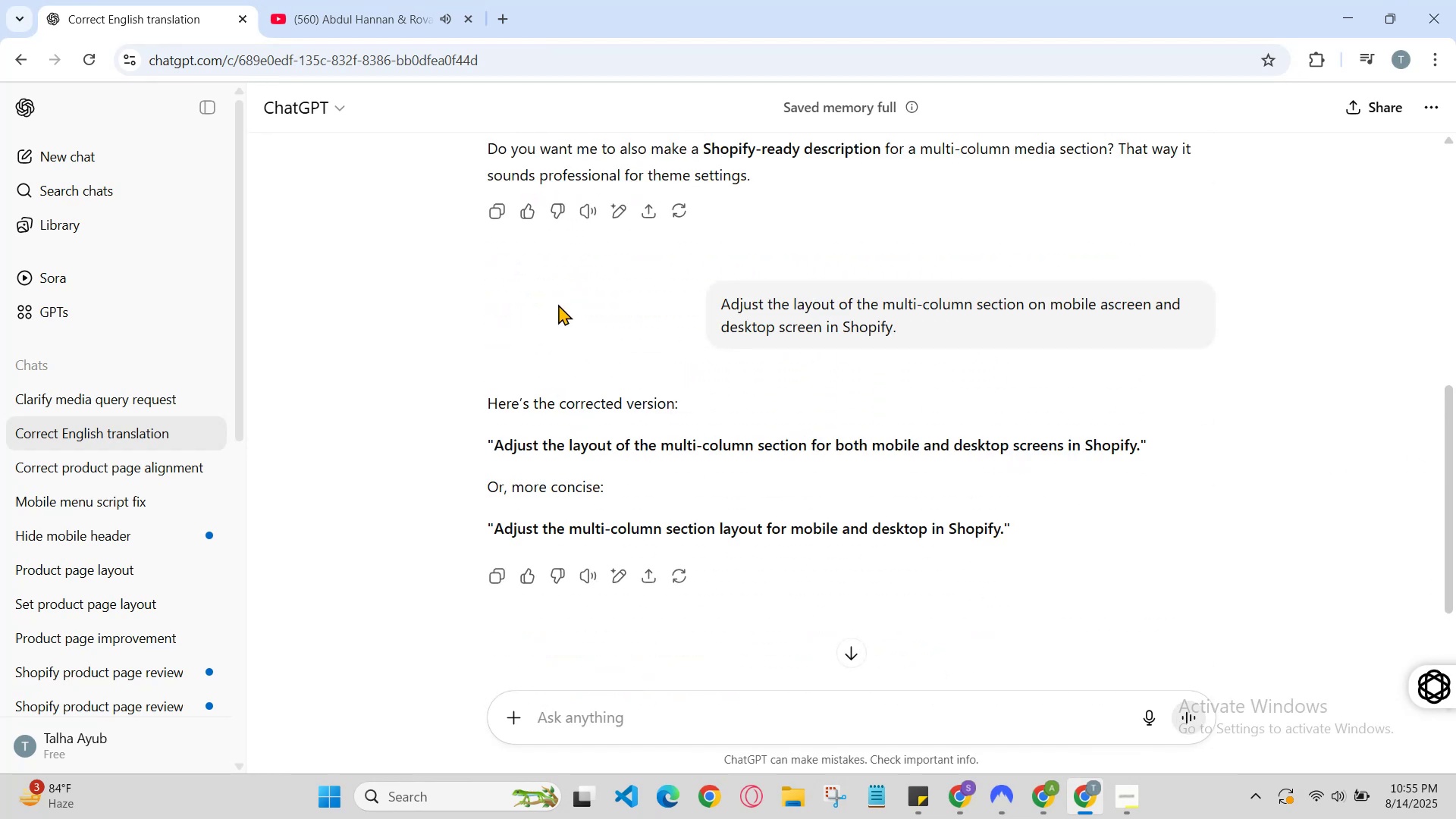 
scroll: coordinate [561, 309], scroll_direction: down, amount: 1.0
 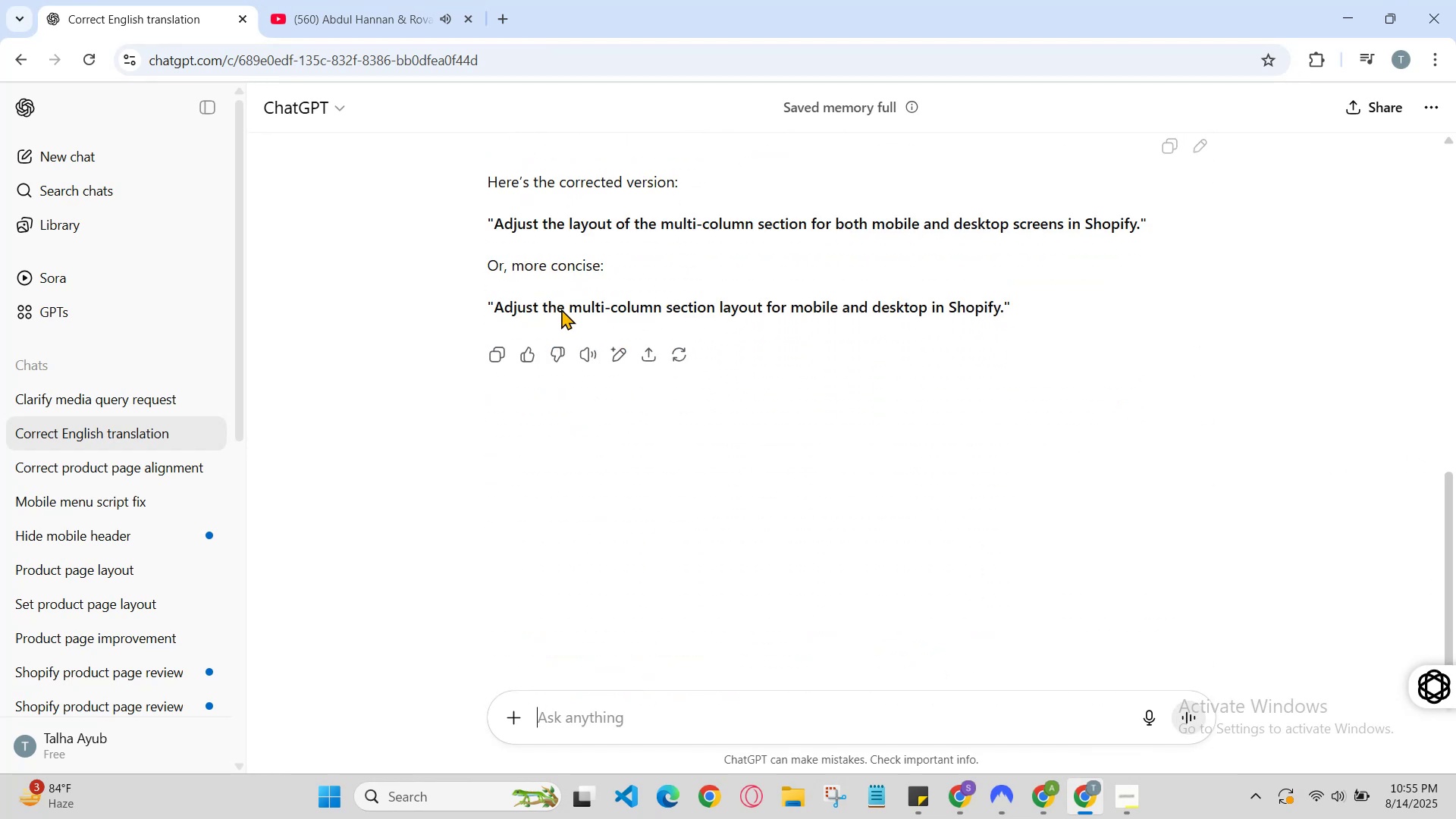 
scroll: coordinate [561, 309], scroll_direction: up, amount: 1.0
 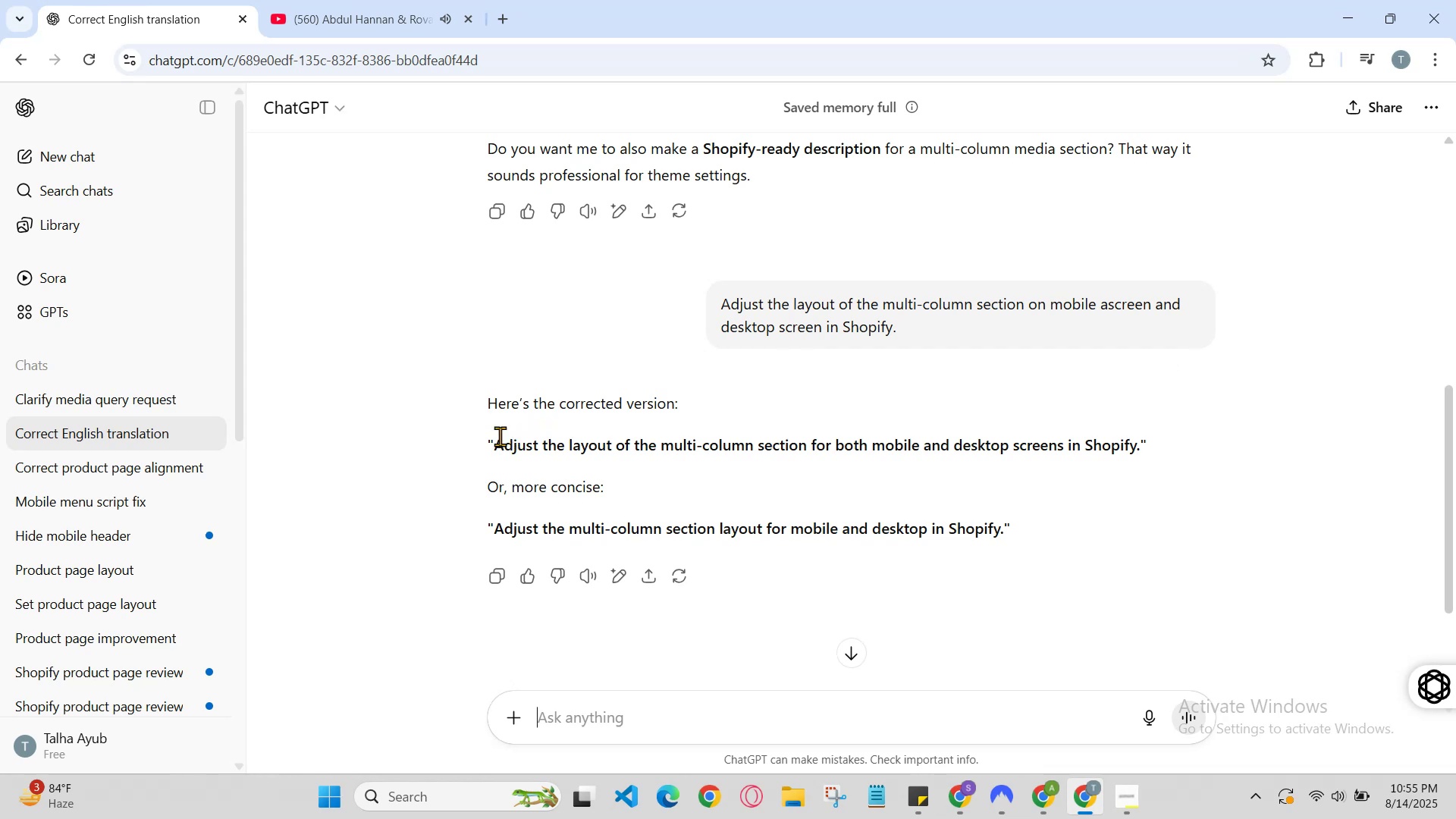 
left_click_drag(start_coordinate=[495, 444], to_coordinate=[1134, 450])
 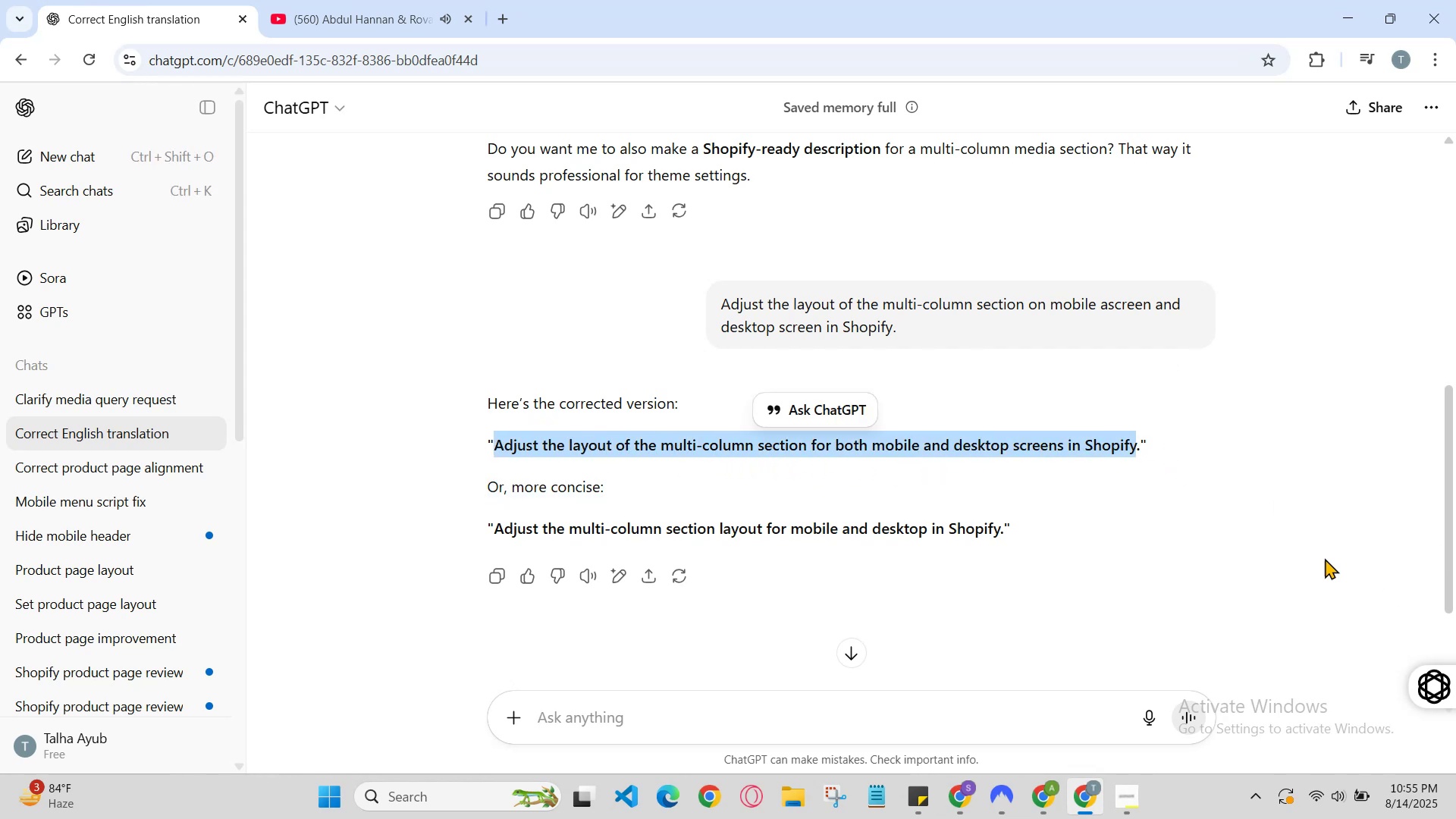 
hold_key(key=ControlLeft, duration=1.21)
 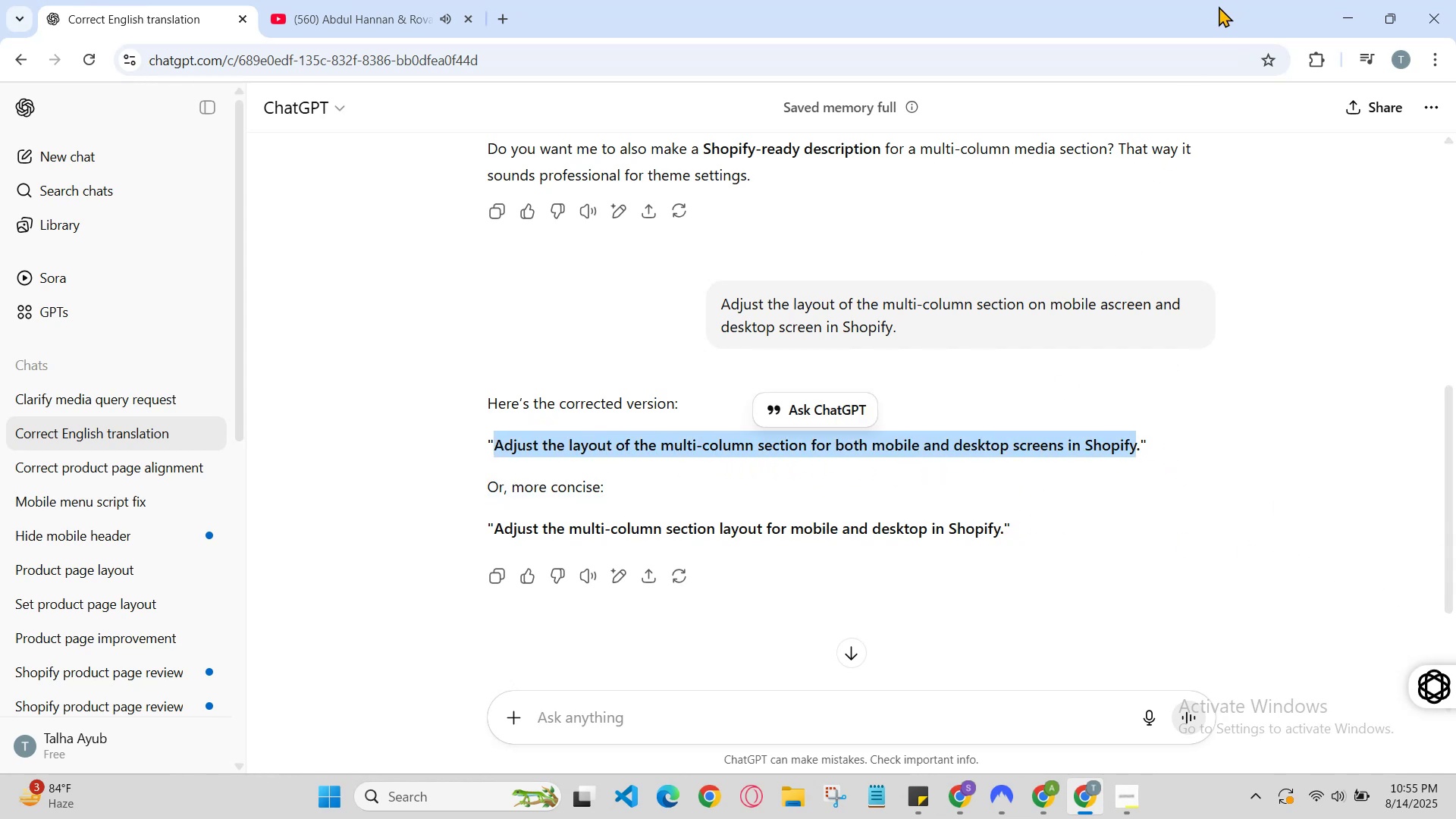 
hold_key(key=C, duration=0.33)
 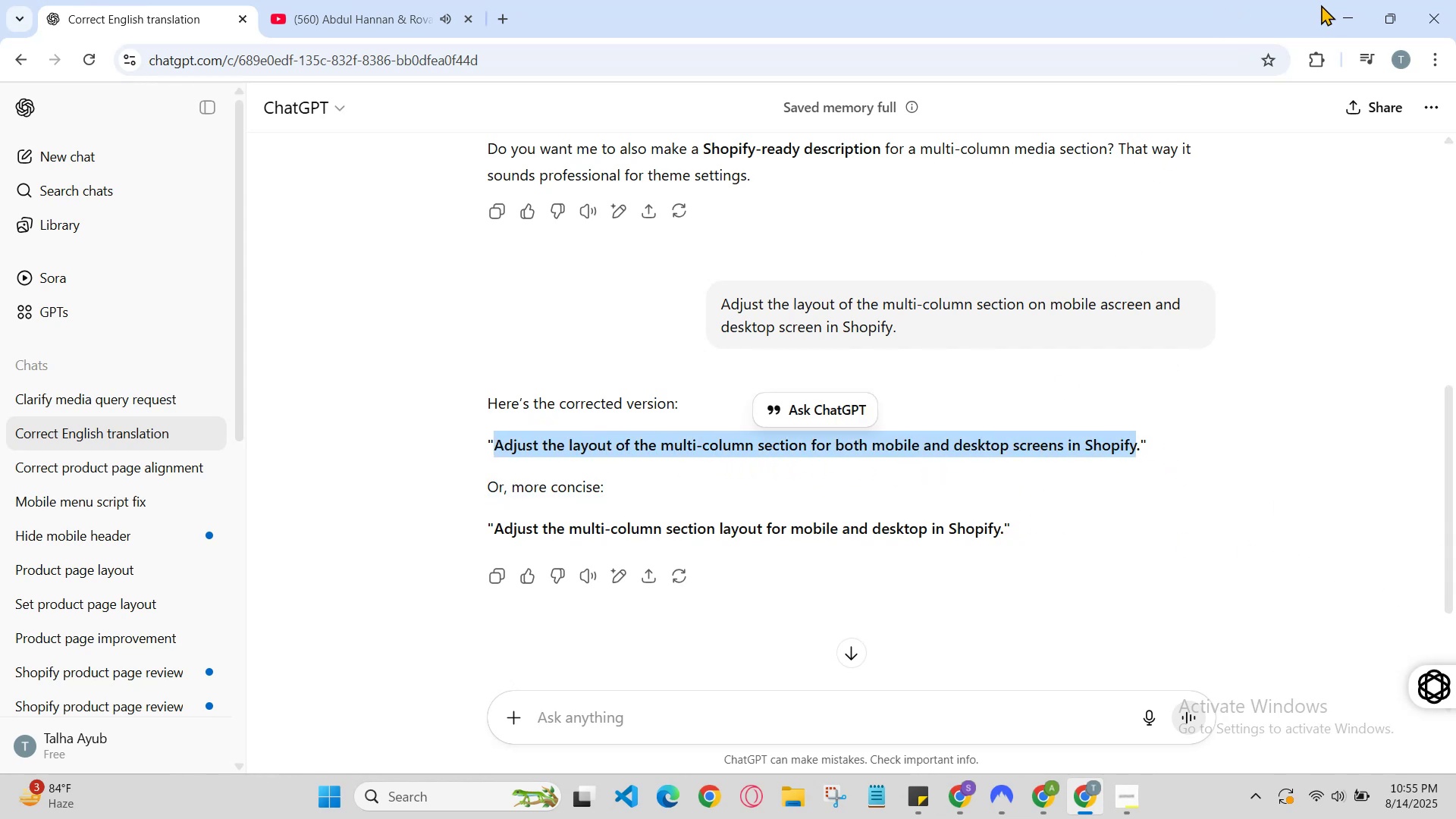 
left_click_drag(start_coordinate=[1329, 10], to_coordinate=[1329, 14])
 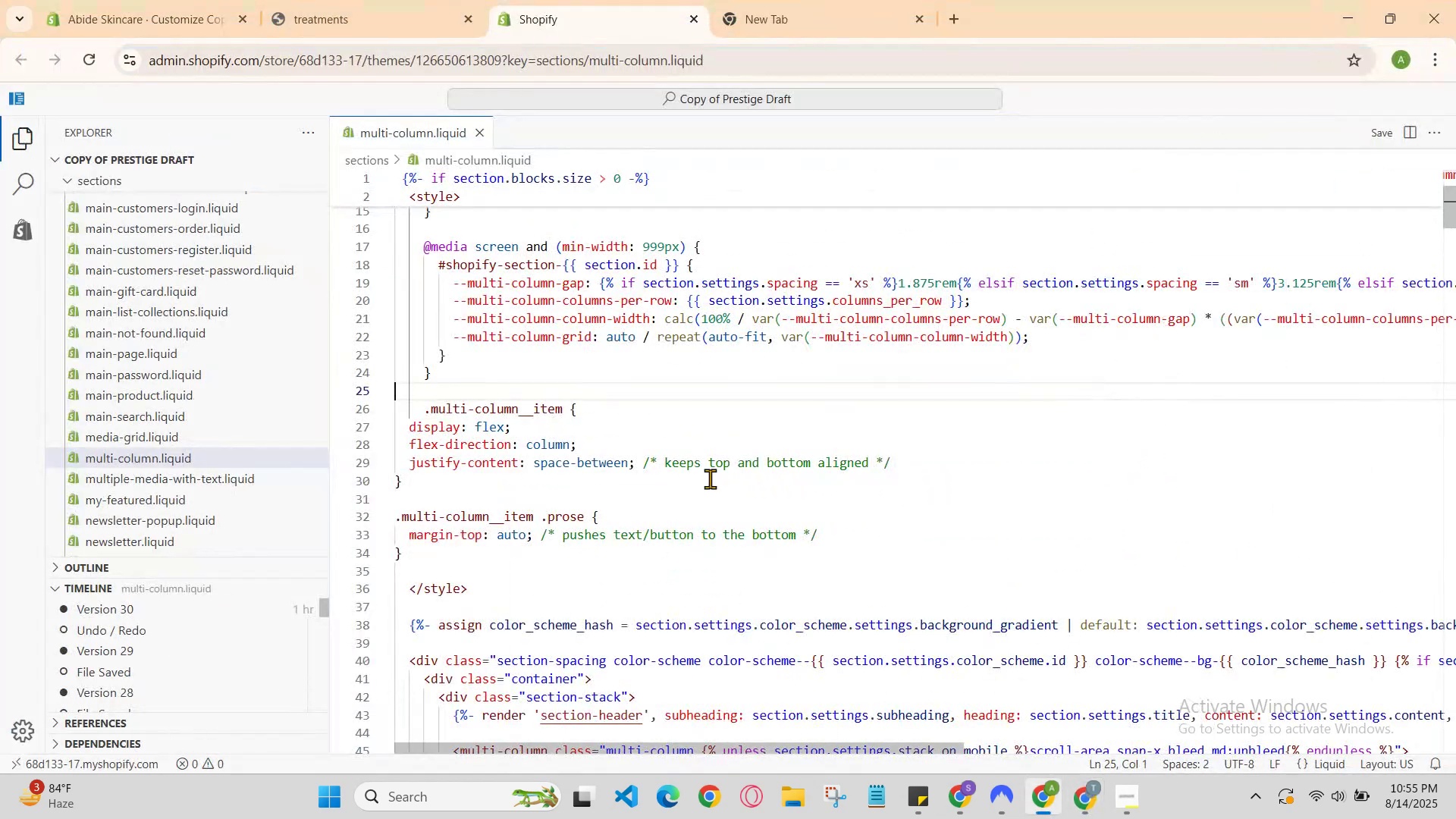 
scroll: coordinate [705, 490], scroll_direction: down, amount: 1.0
 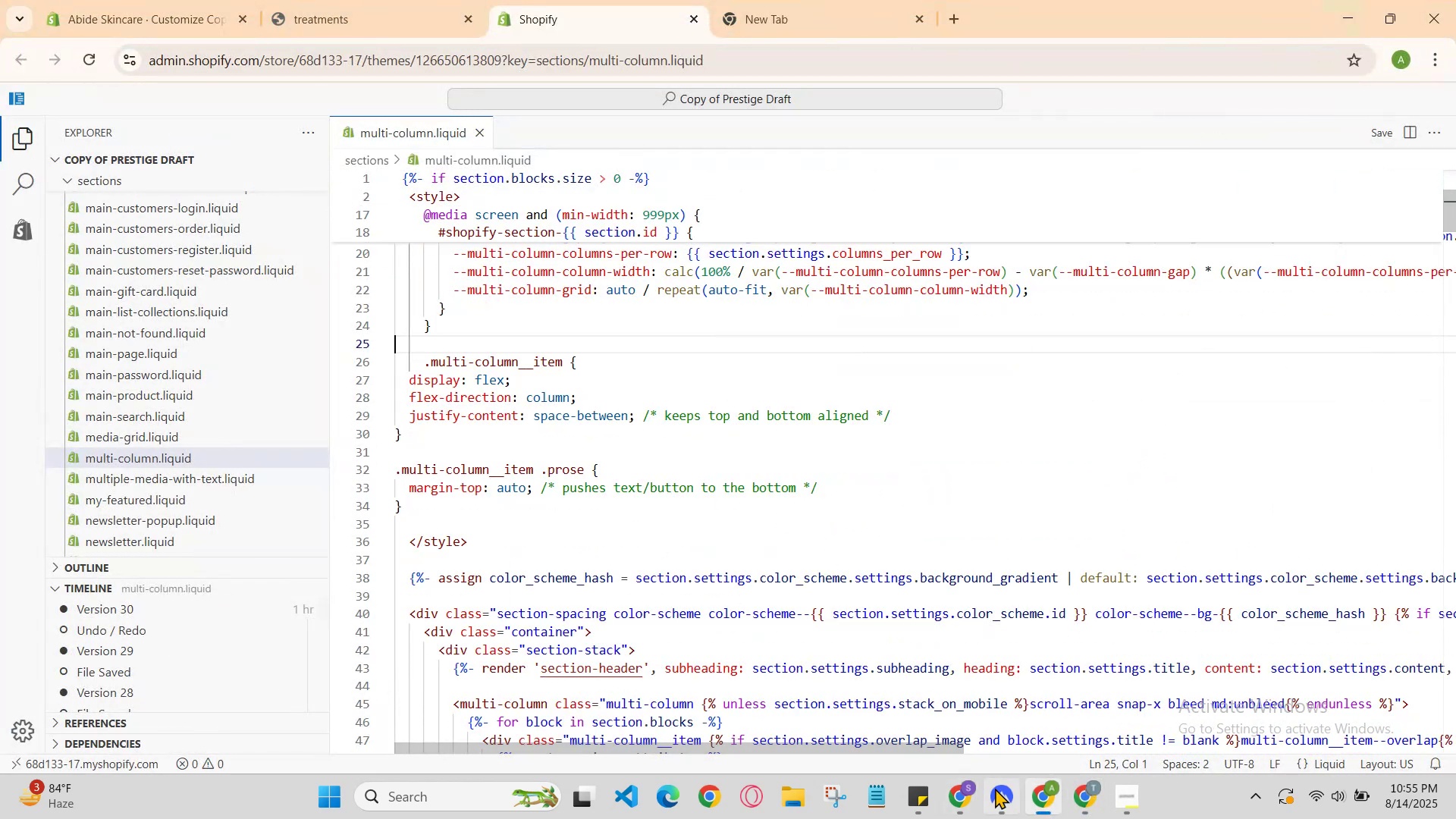 
left_click([968, 799])
 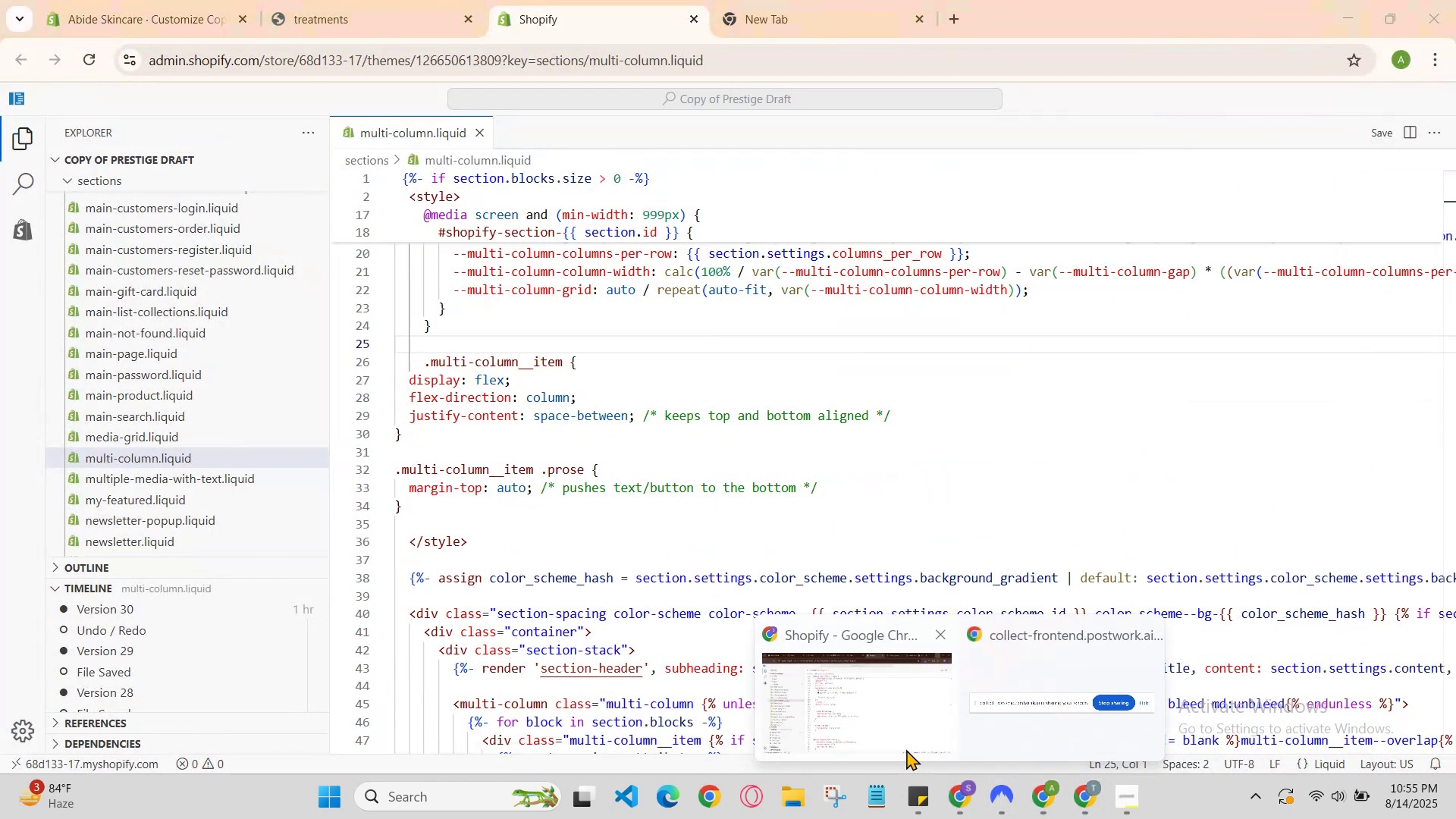 
left_click([905, 746])
 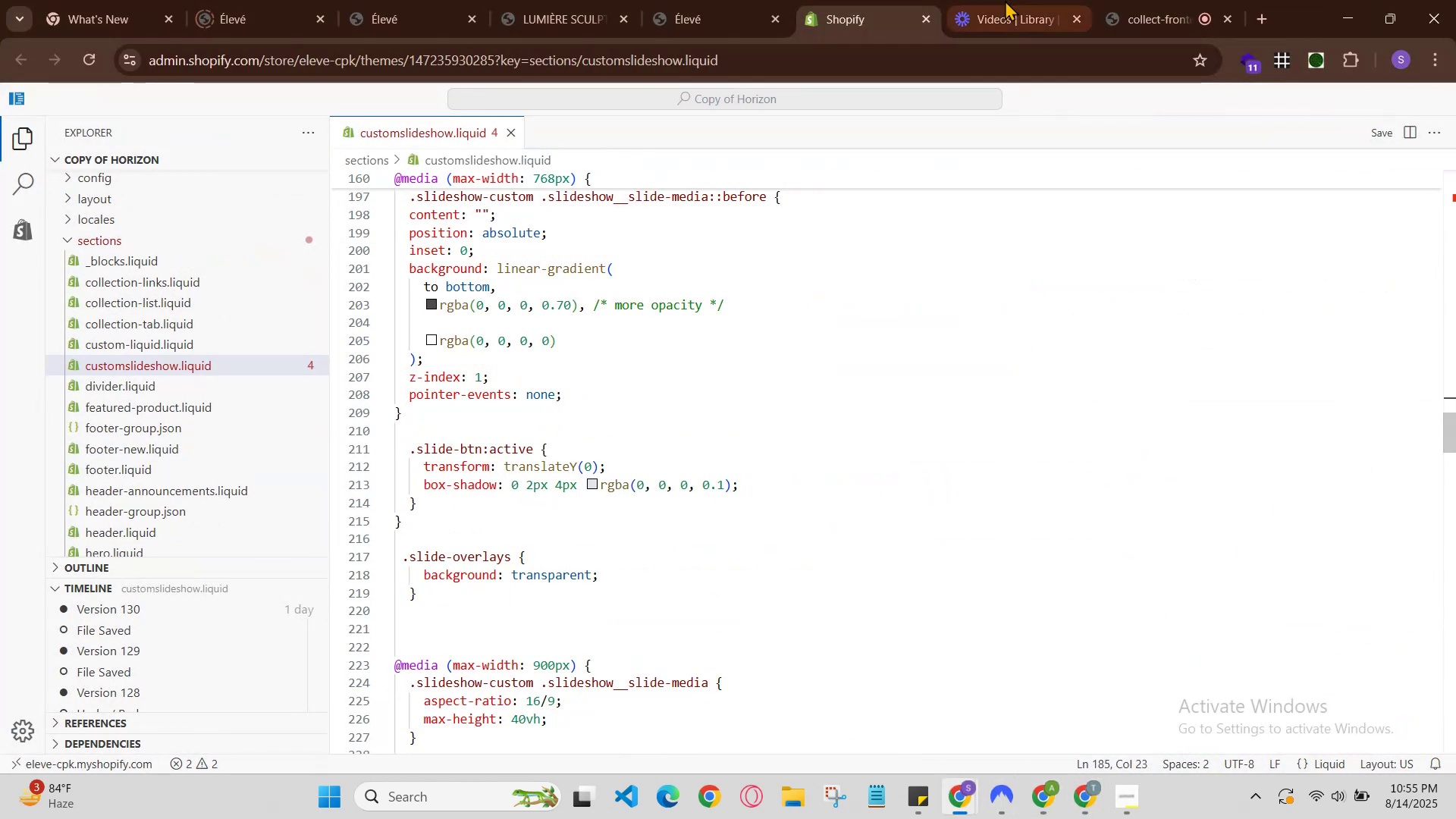 
left_click([1021, 0])
 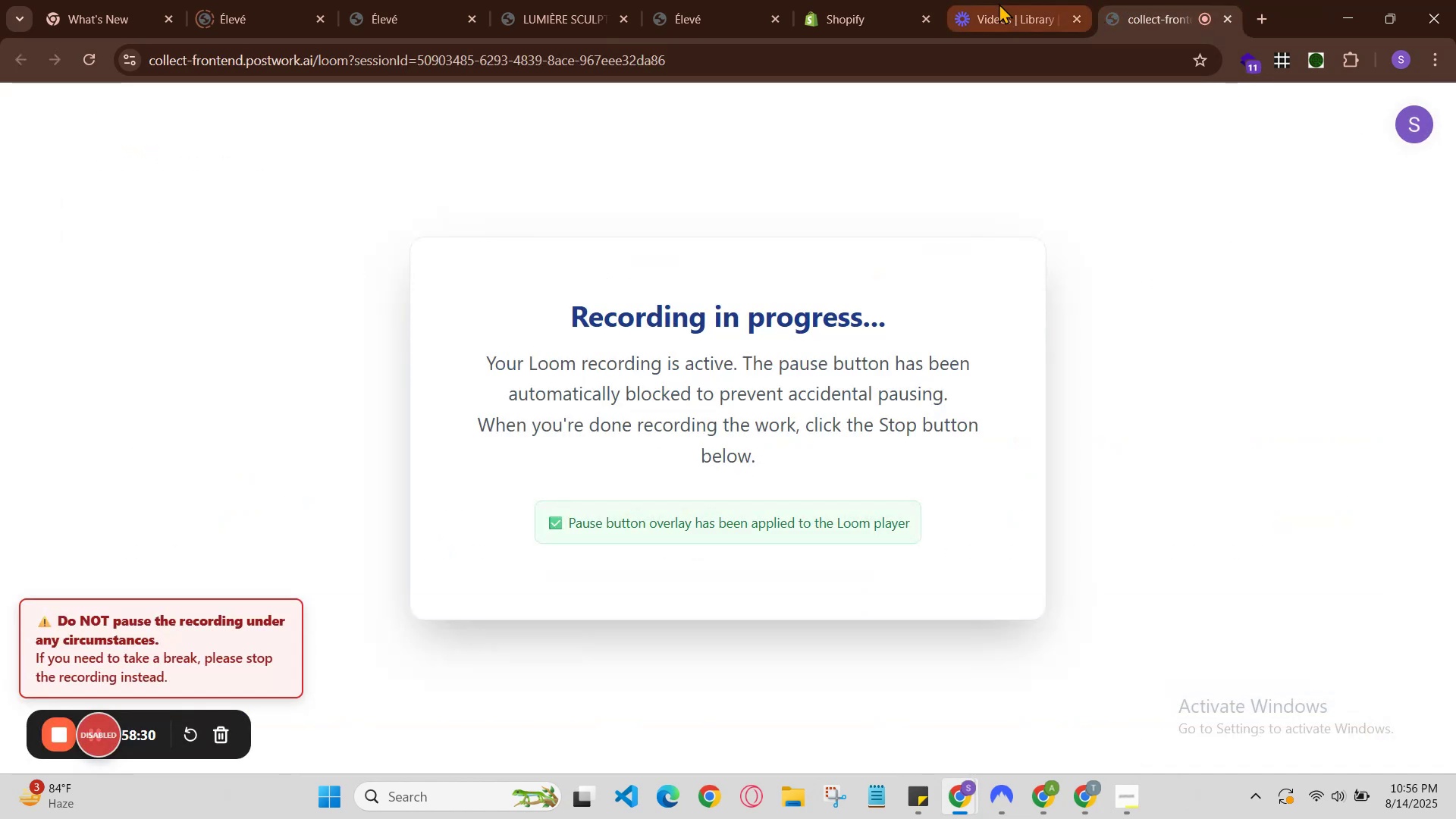 
left_click([924, 0])
 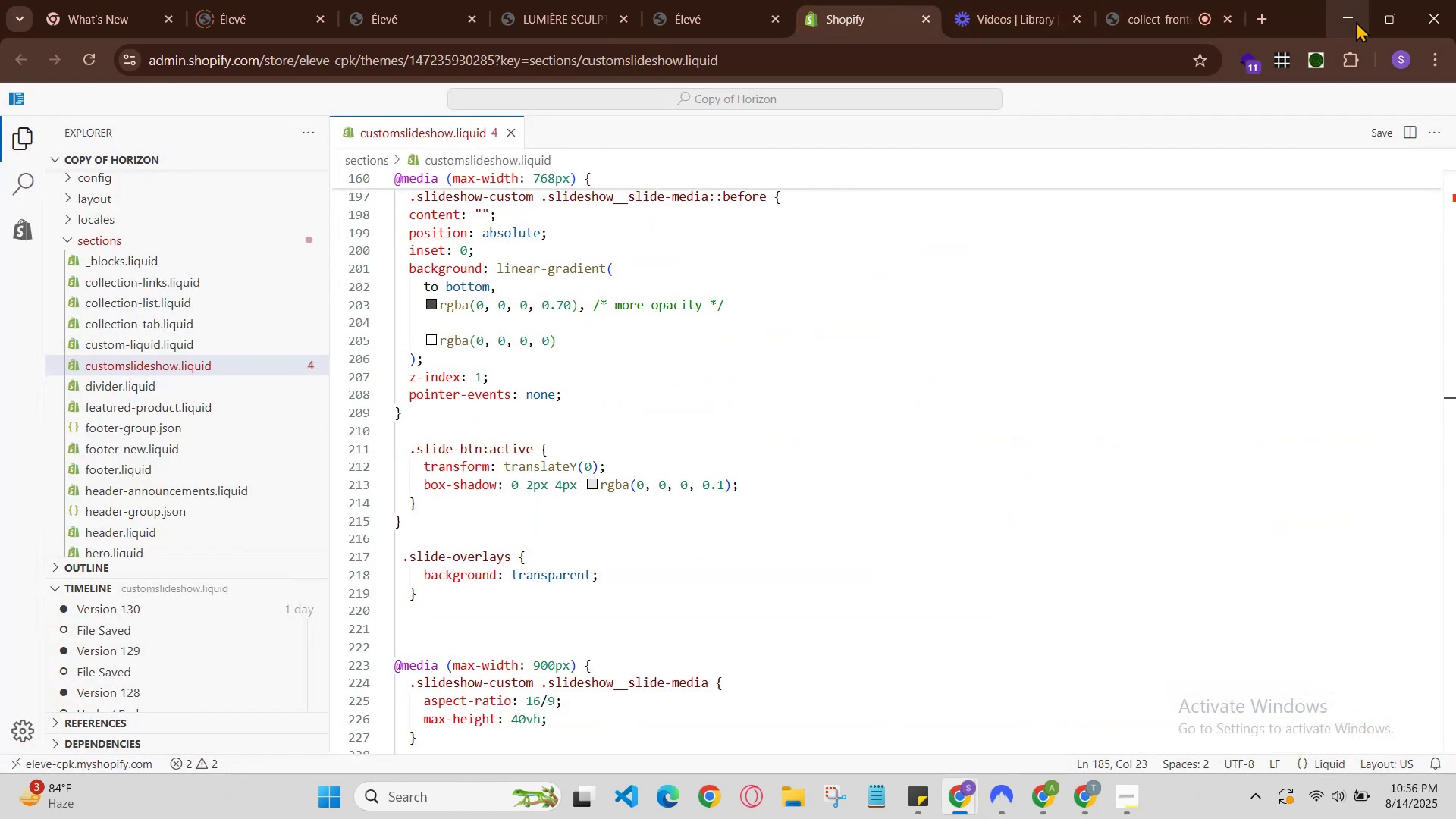 
scroll: coordinate [896, 557], scroll_direction: down, amount: 2.0
 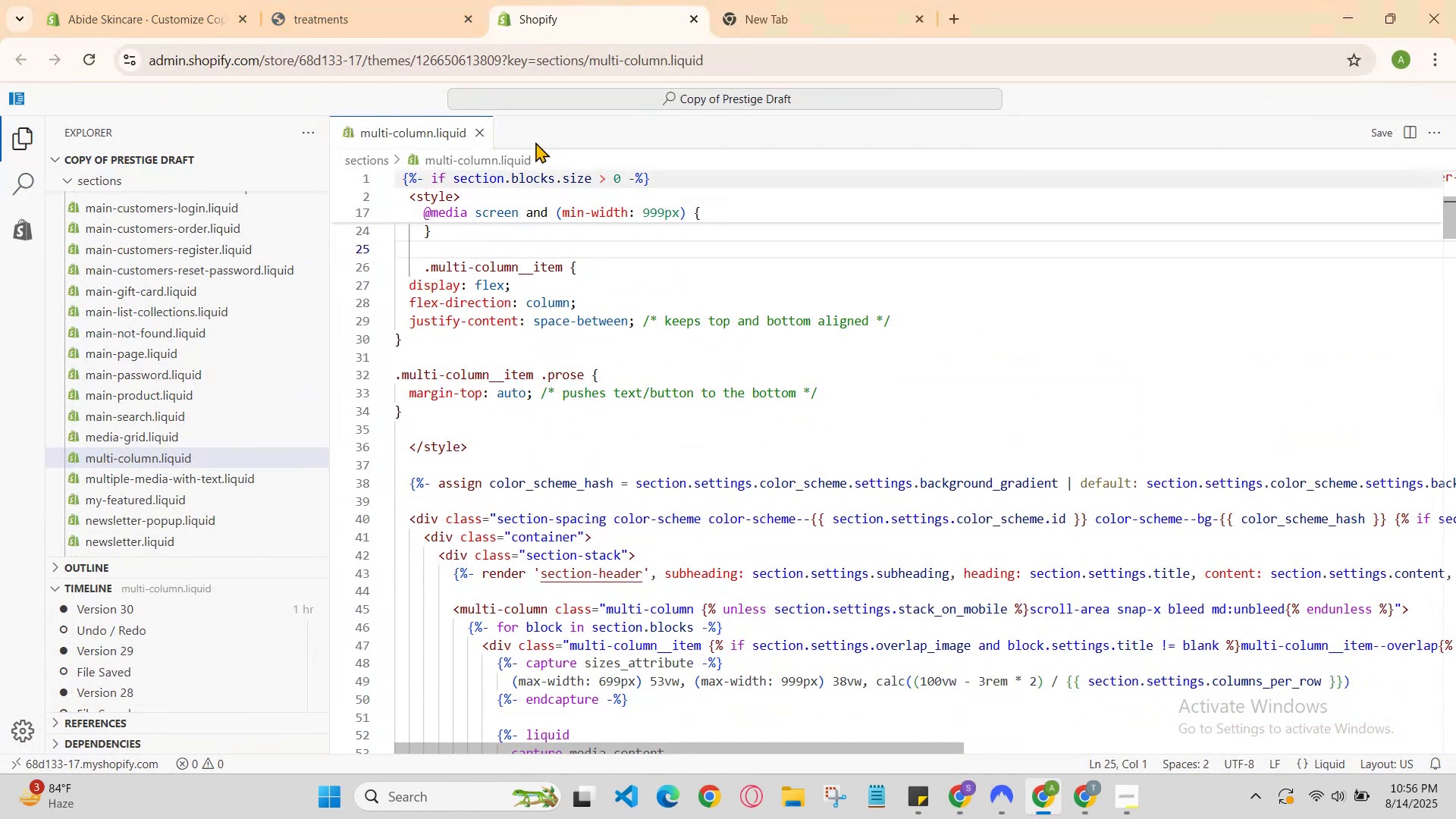 
left_click([394, 0])
 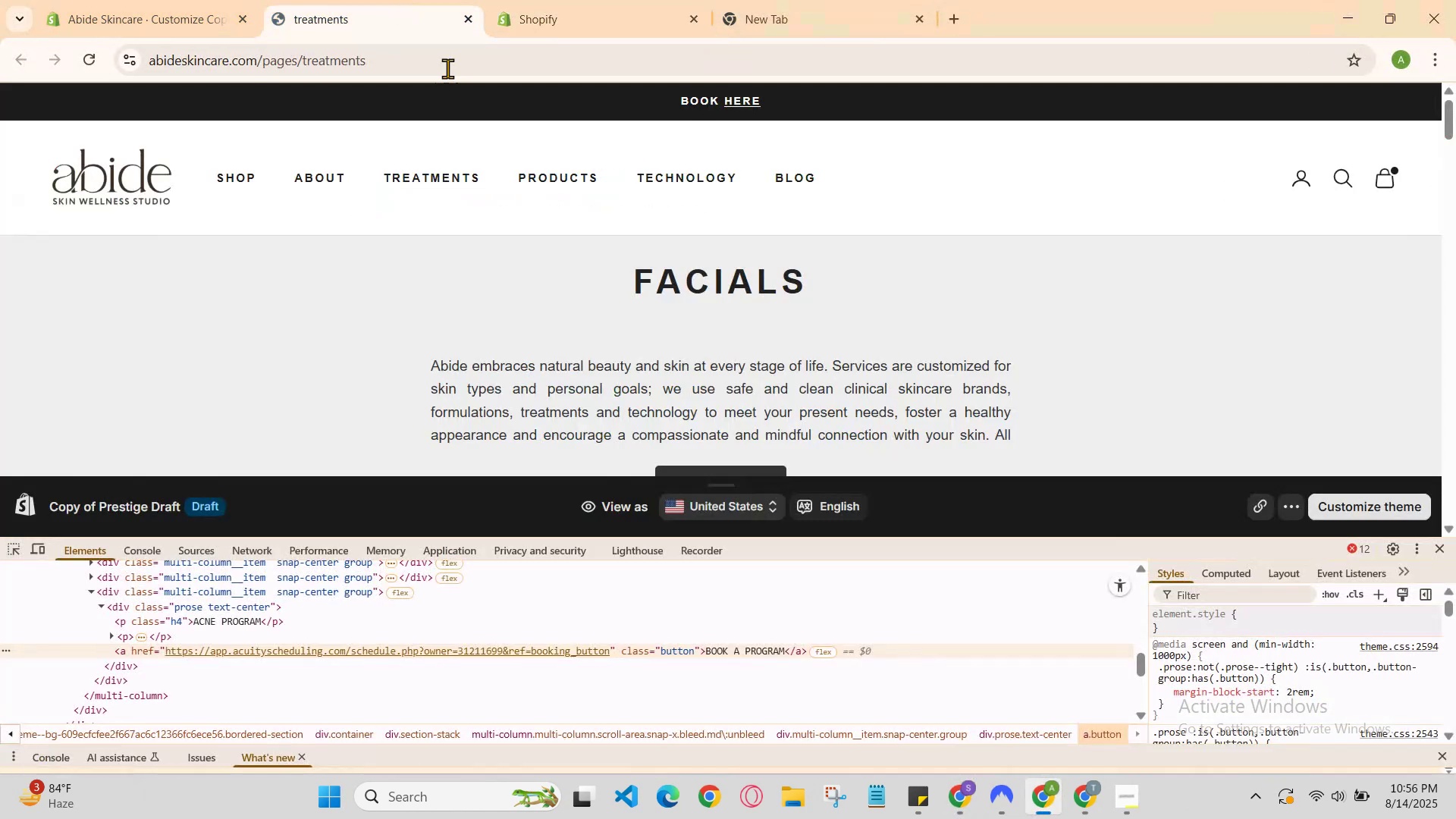 
scroll: coordinate [682, 323], scroll_direction: down, amount: 6.0
 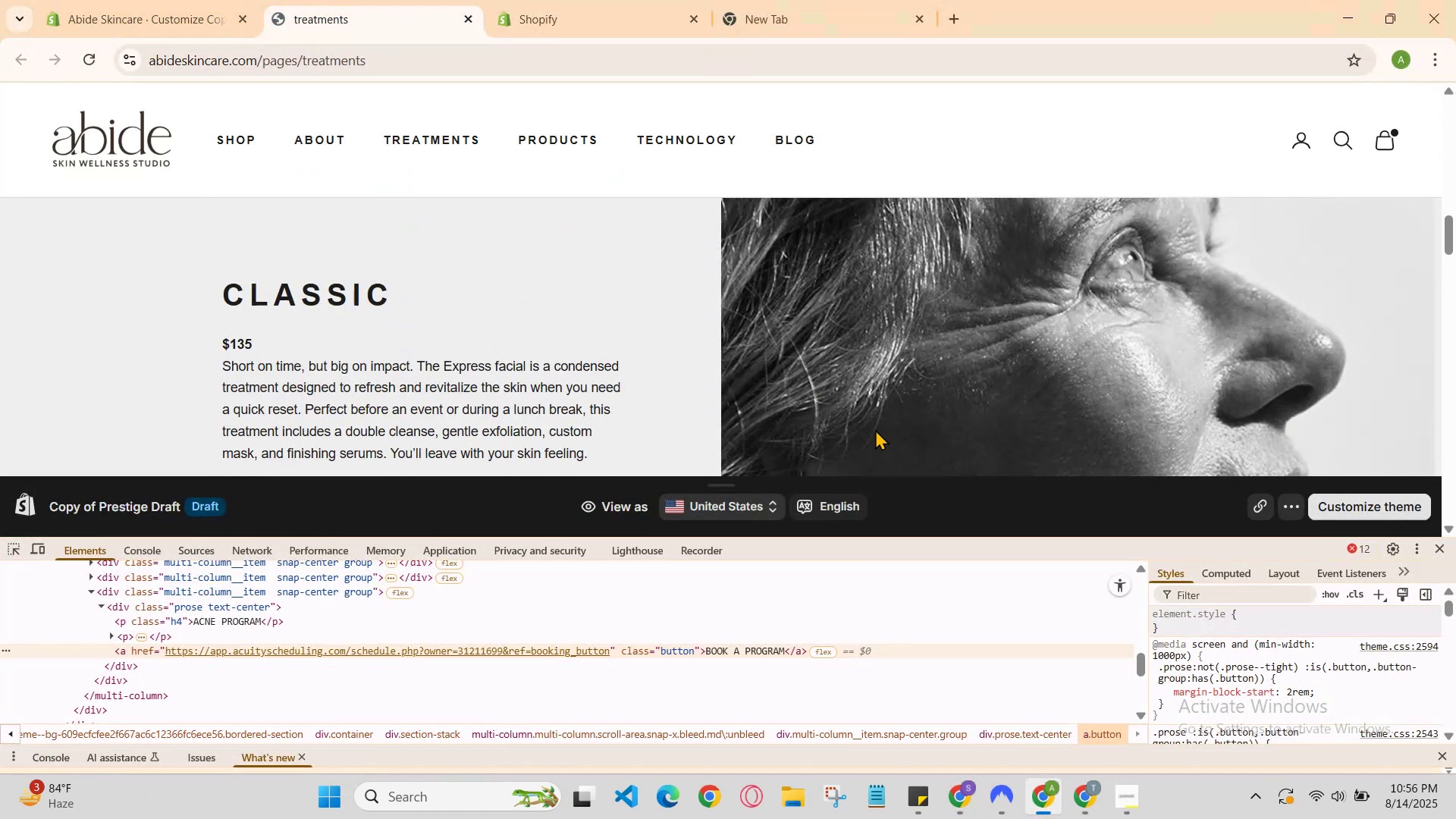 
scroll: coordinate [1240, 642], scroll_direction: up, amount: 4.0
 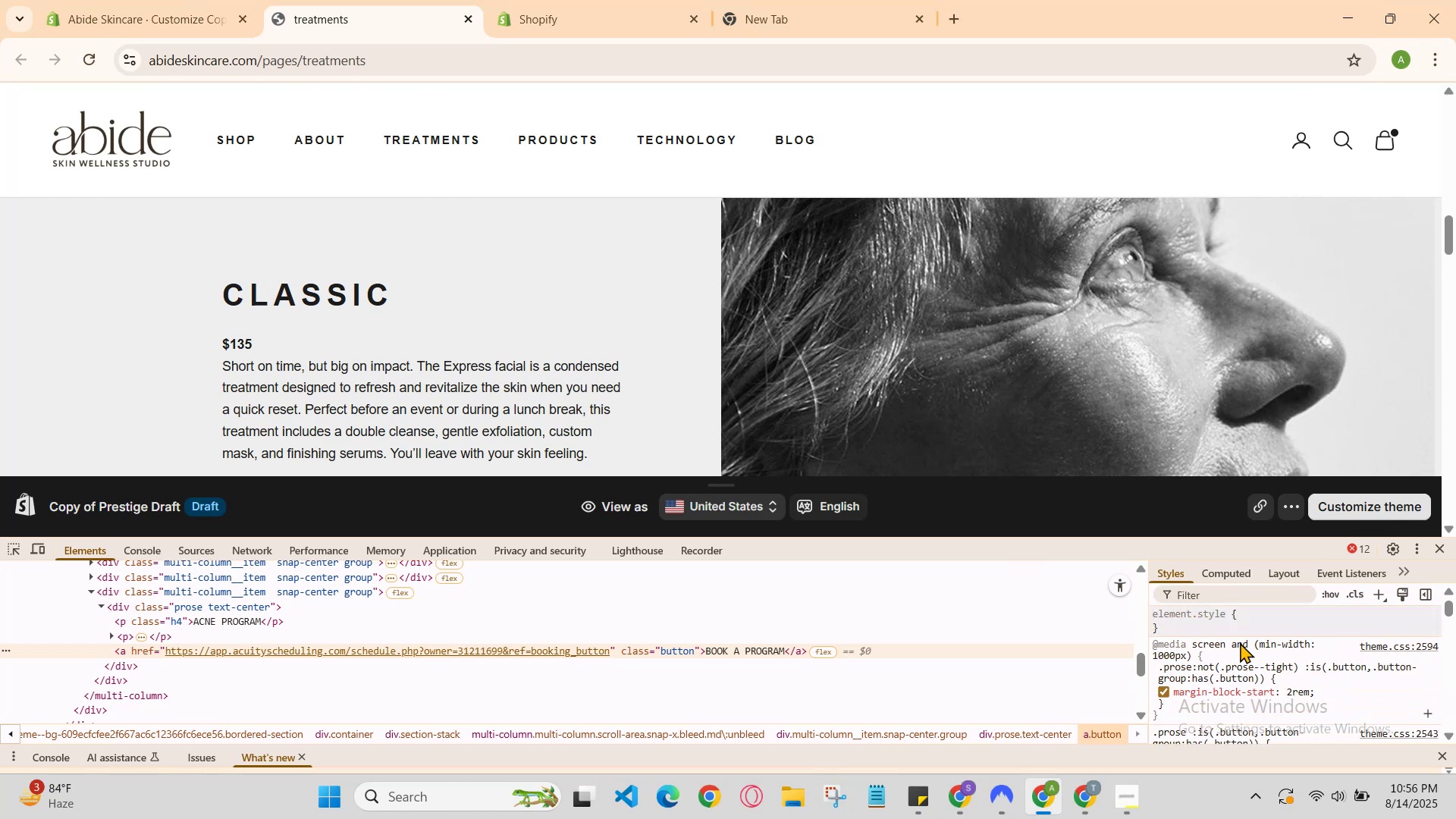 
scroll: coordinate [1222, 659], scroll_direction: none, amount: 0.0
 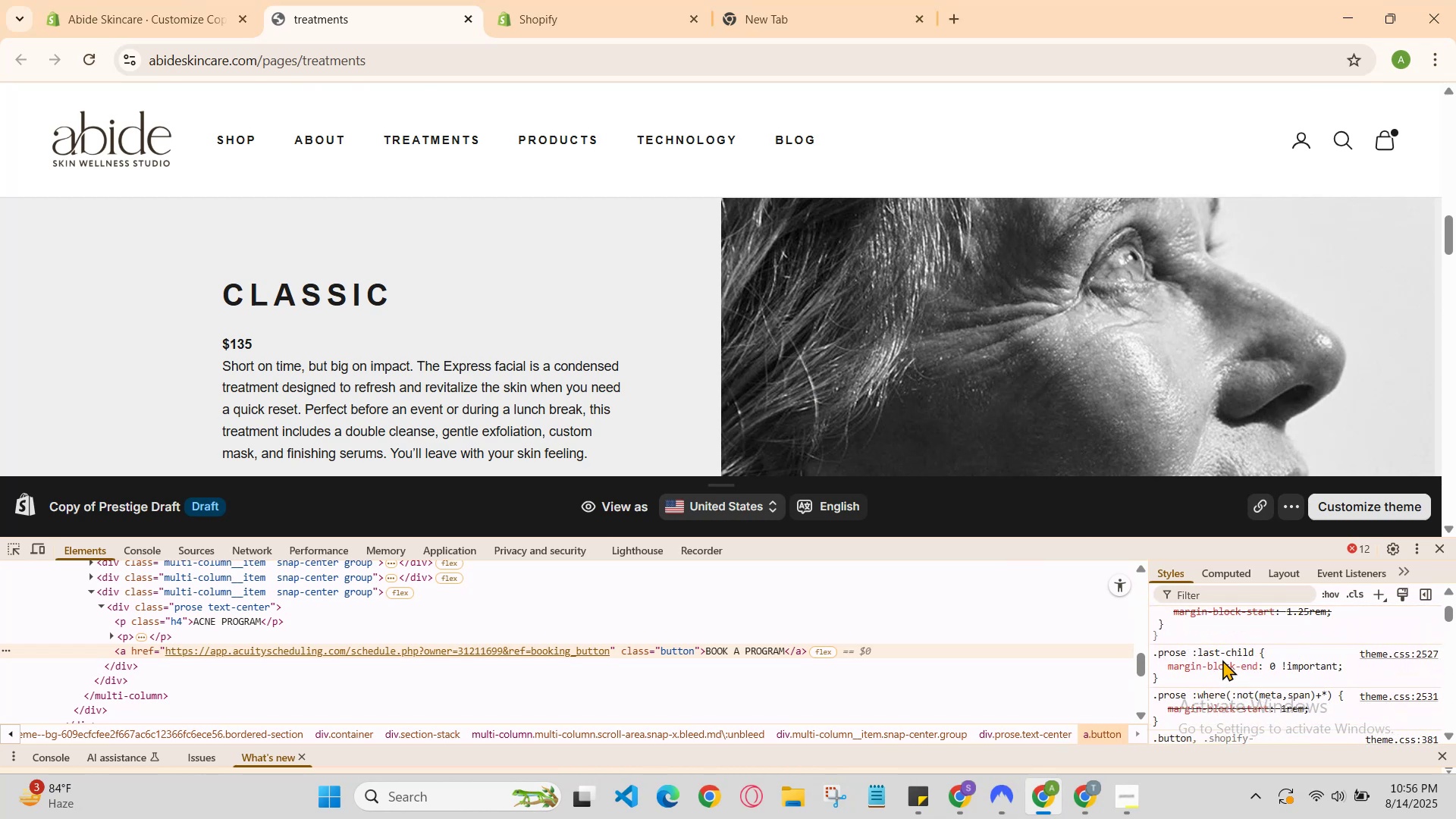 
scroll: coordinate [676, 334], scroll_direction: down, amount: 5.0
 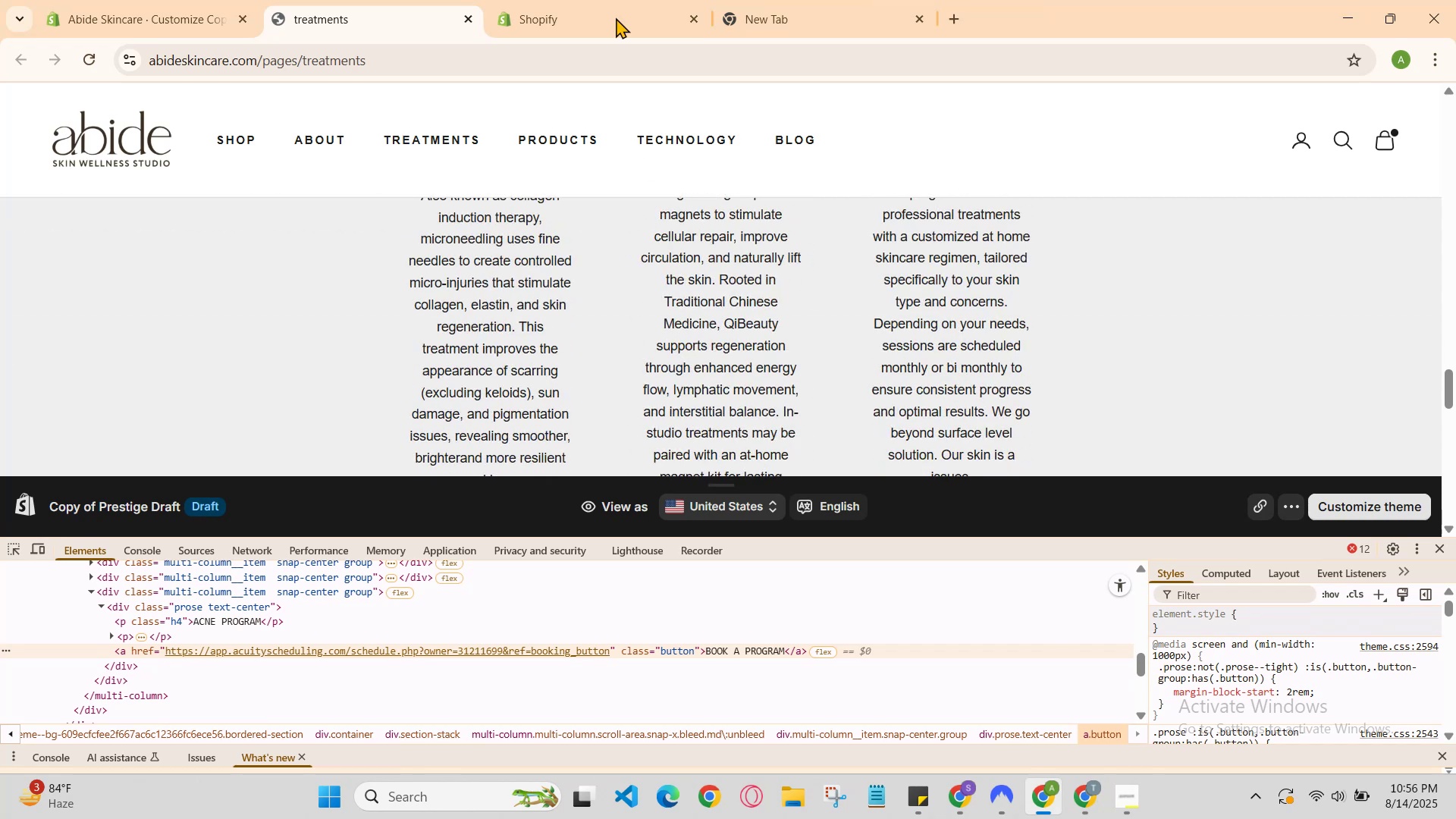 
left_click([588, 0])
 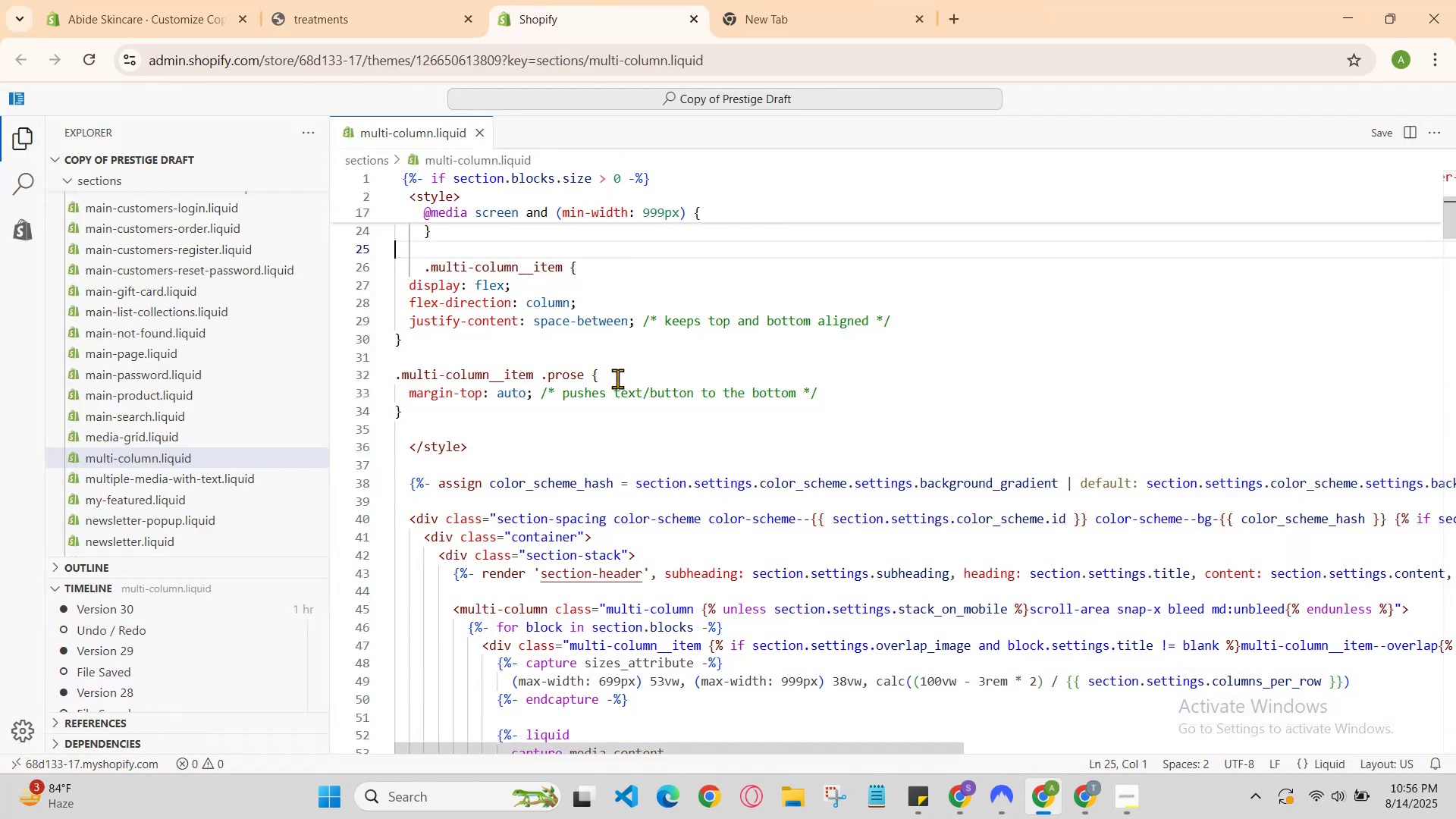 
scroll: coordinate [617, 440], scroll_direction: up, amount: 3.0
 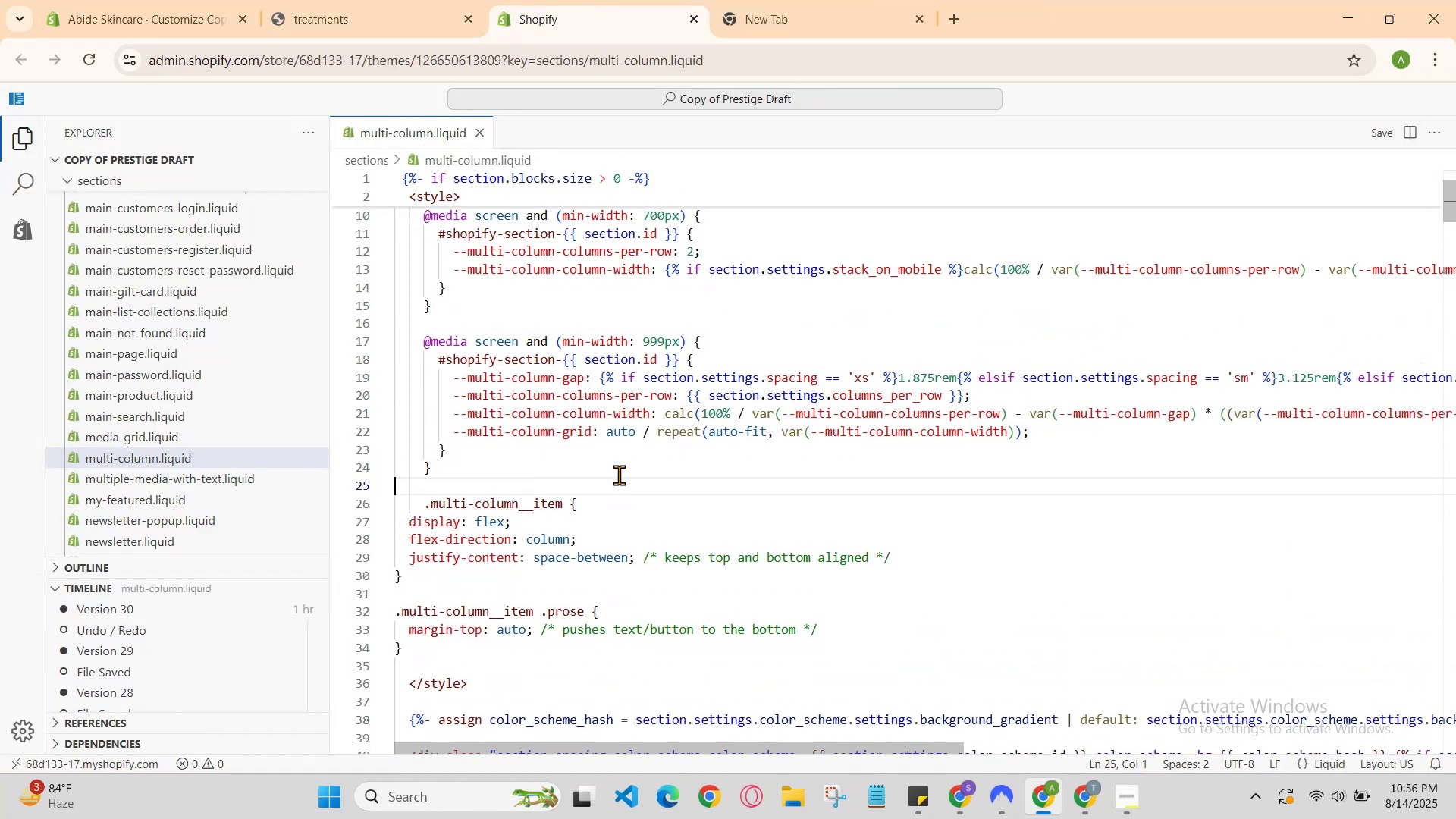 
key(Enter)
 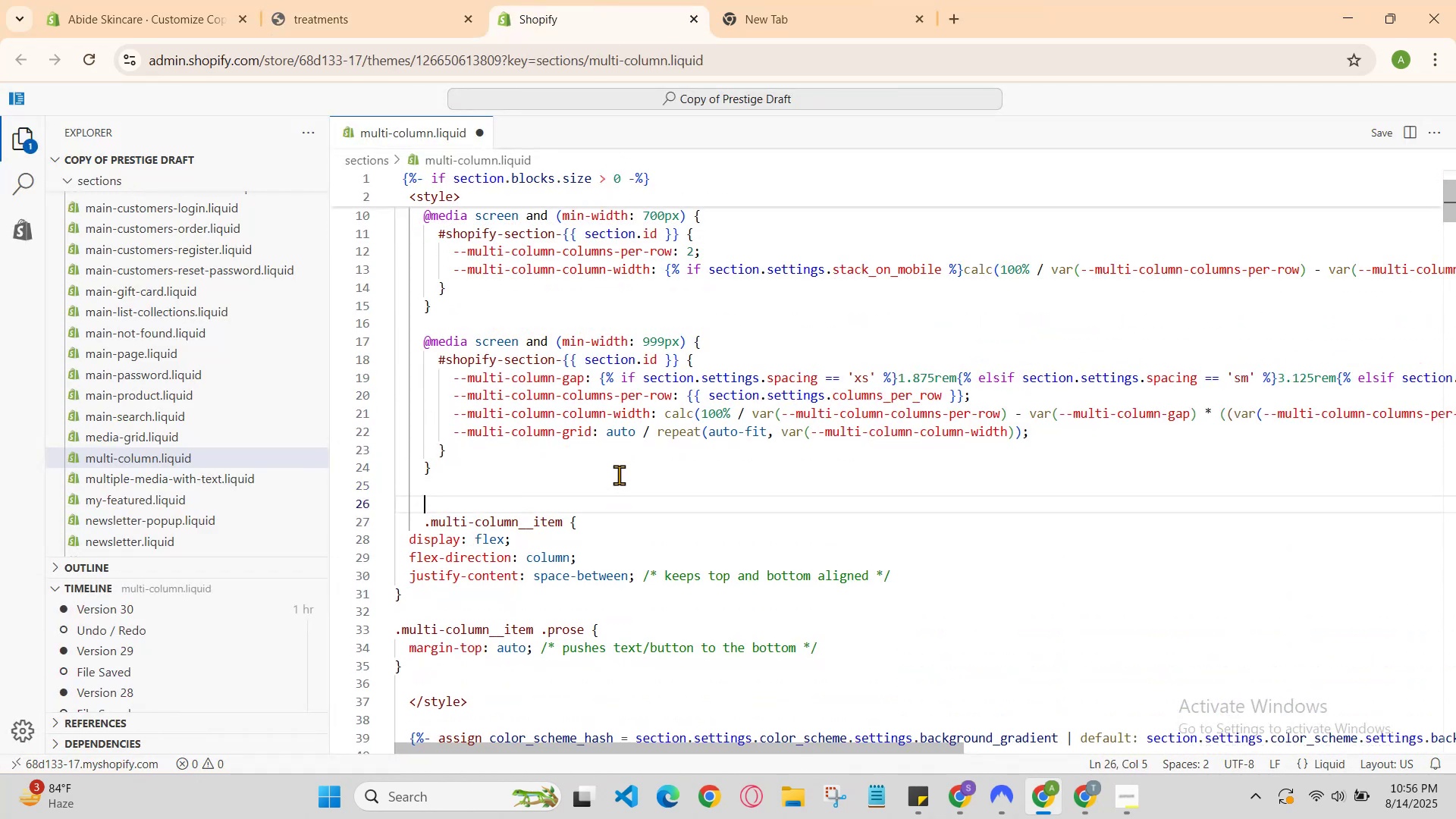 
key(ArrowUp)
 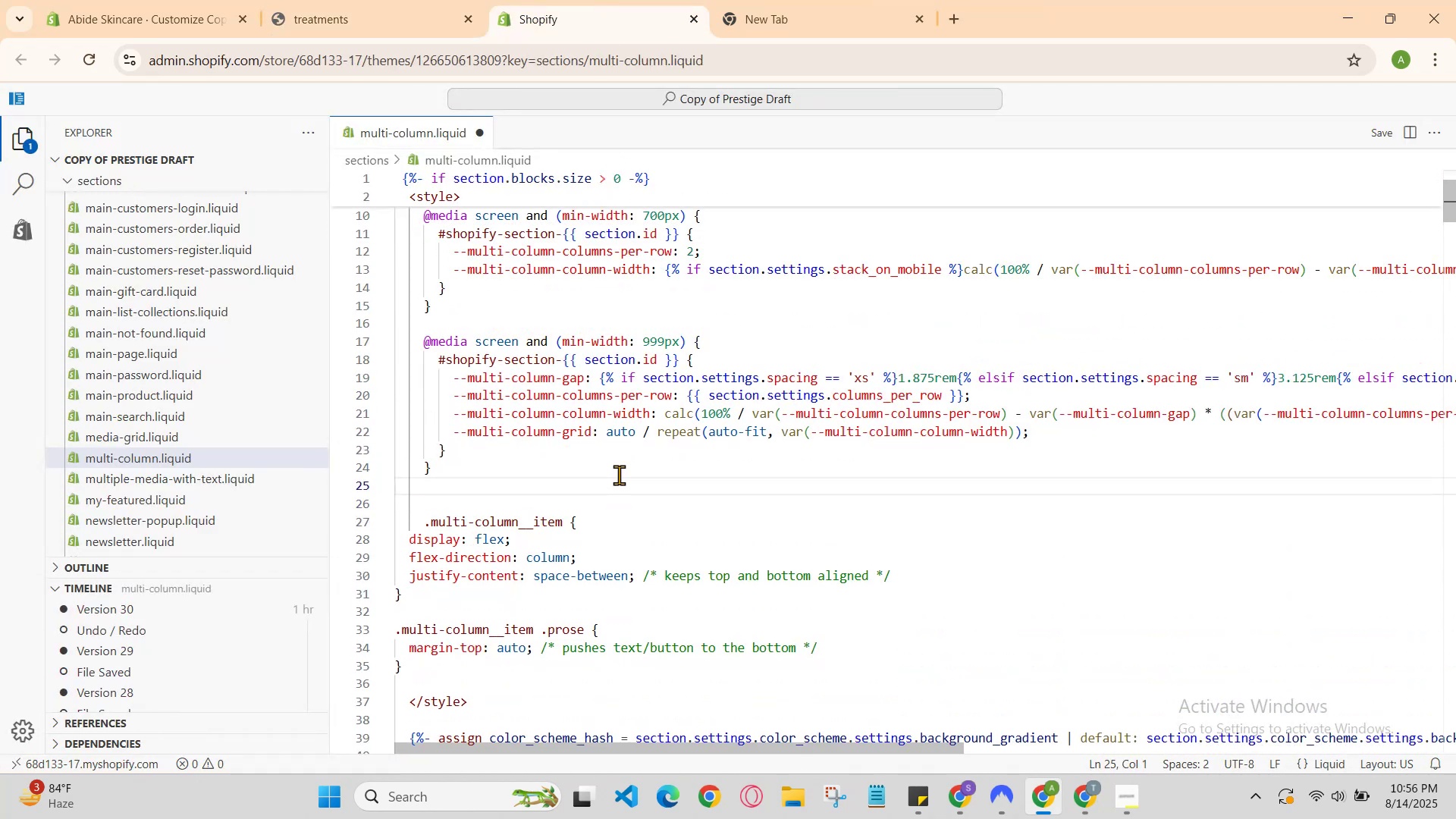 
type(#)
key(Backspace)
type(@media screeen)
key(Backspace)
key(Backspace)
type(n and (min-width: )
key(Backspace)
type(230px )
key(Backspace)
 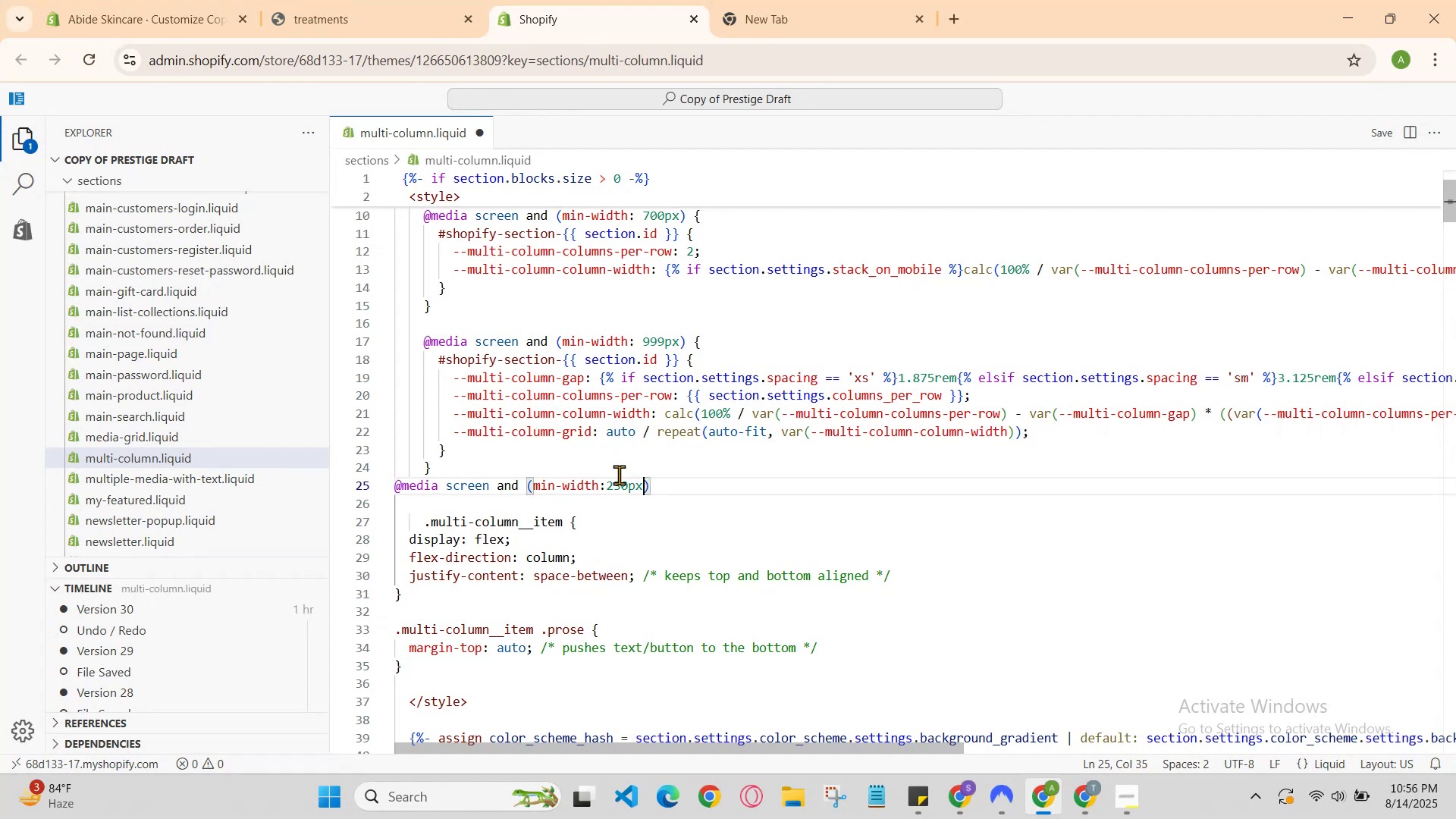 
key(ArrowRight)
 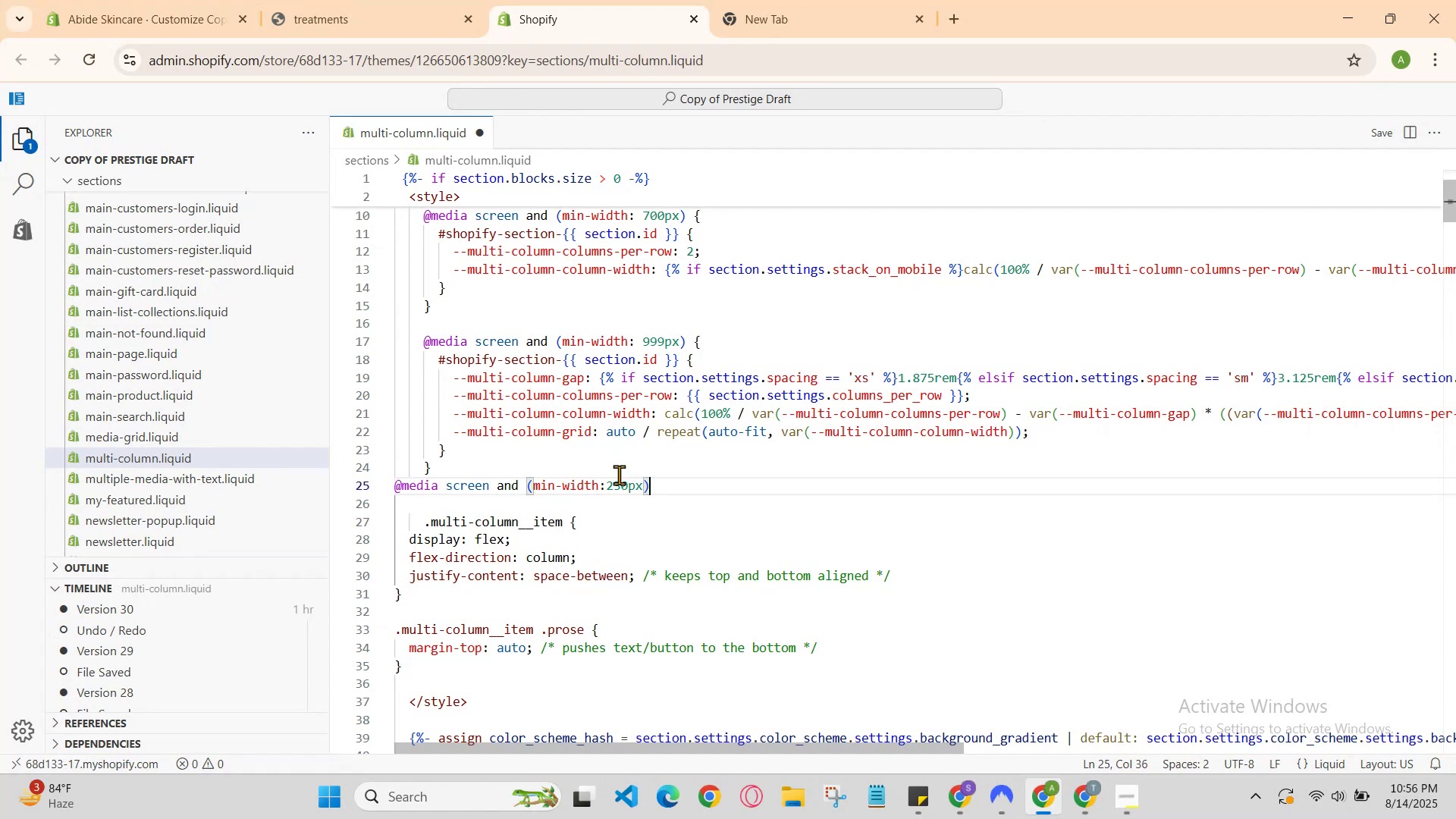 
key(Shift+BracketLeft)
 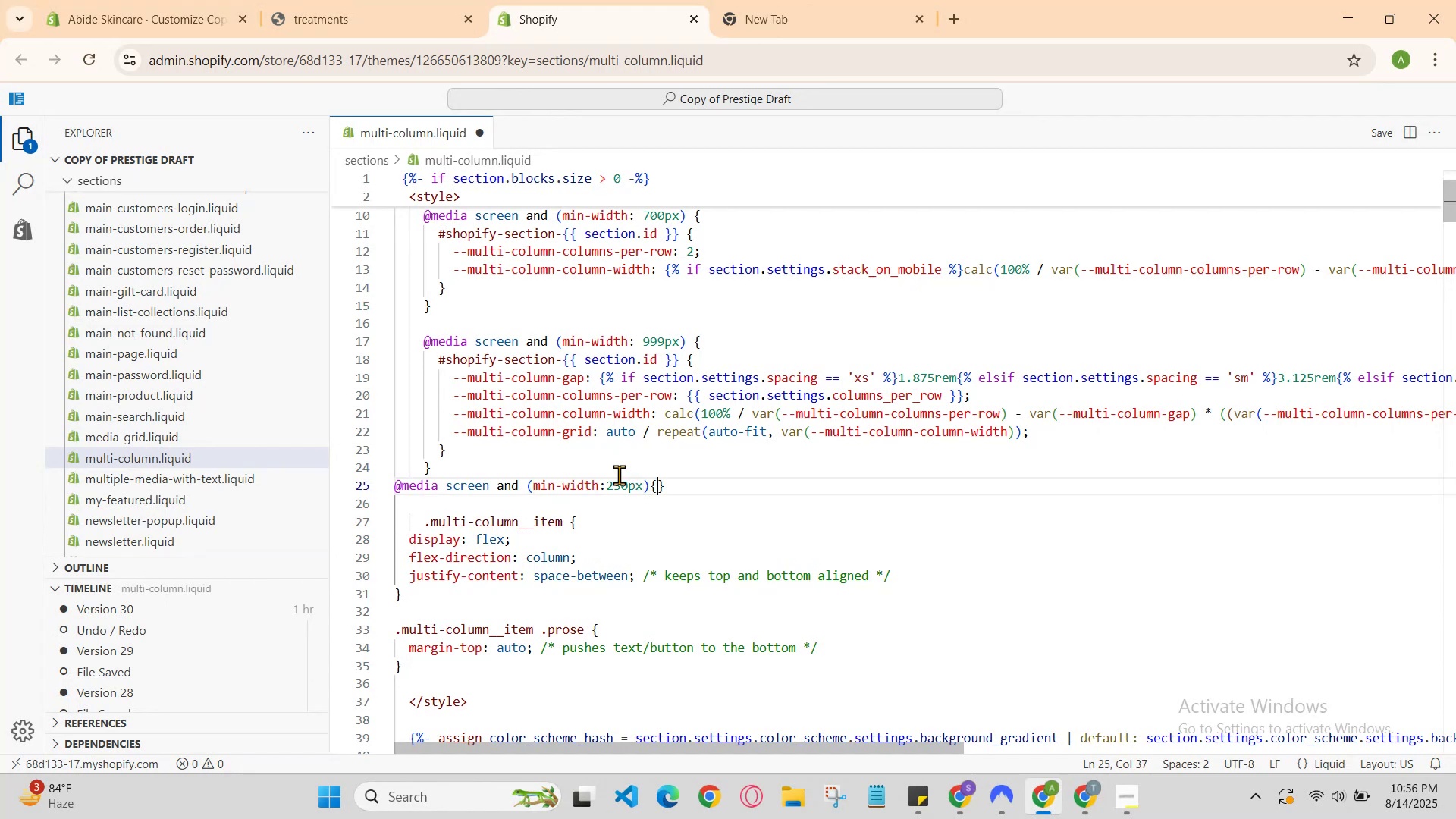 
key(Backslash)
 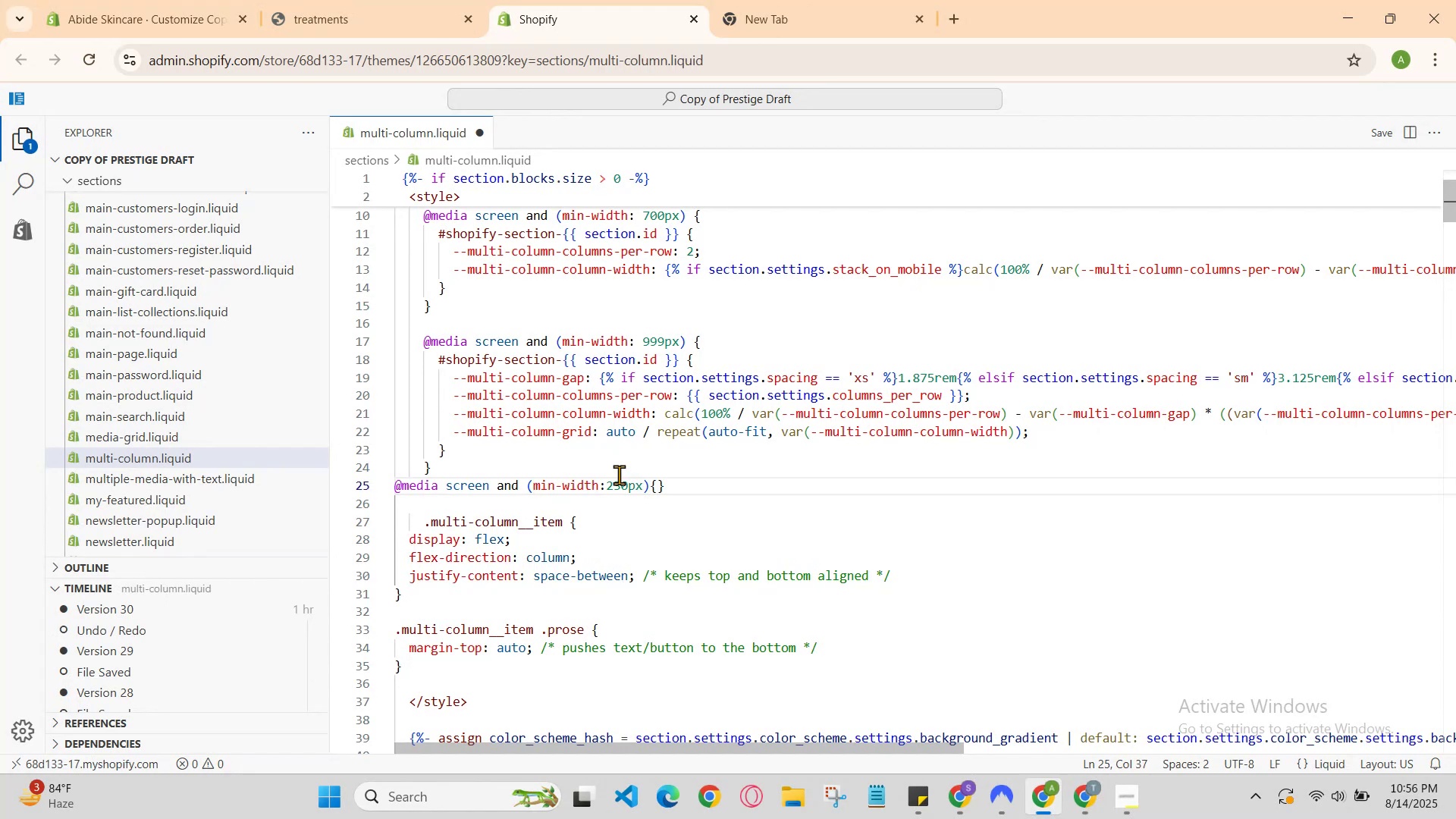 
key(Enter)
 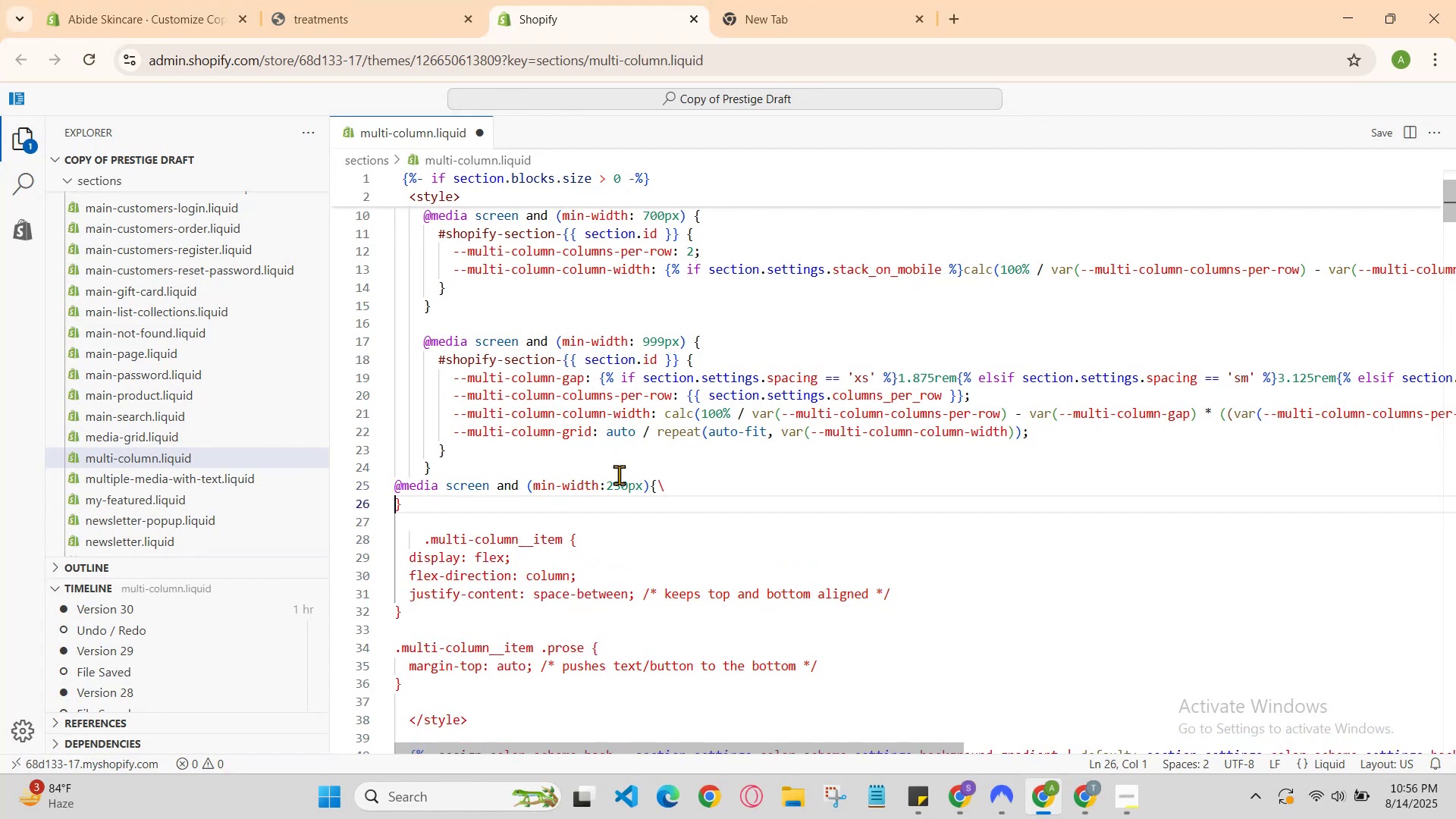 
key(Backspace)
 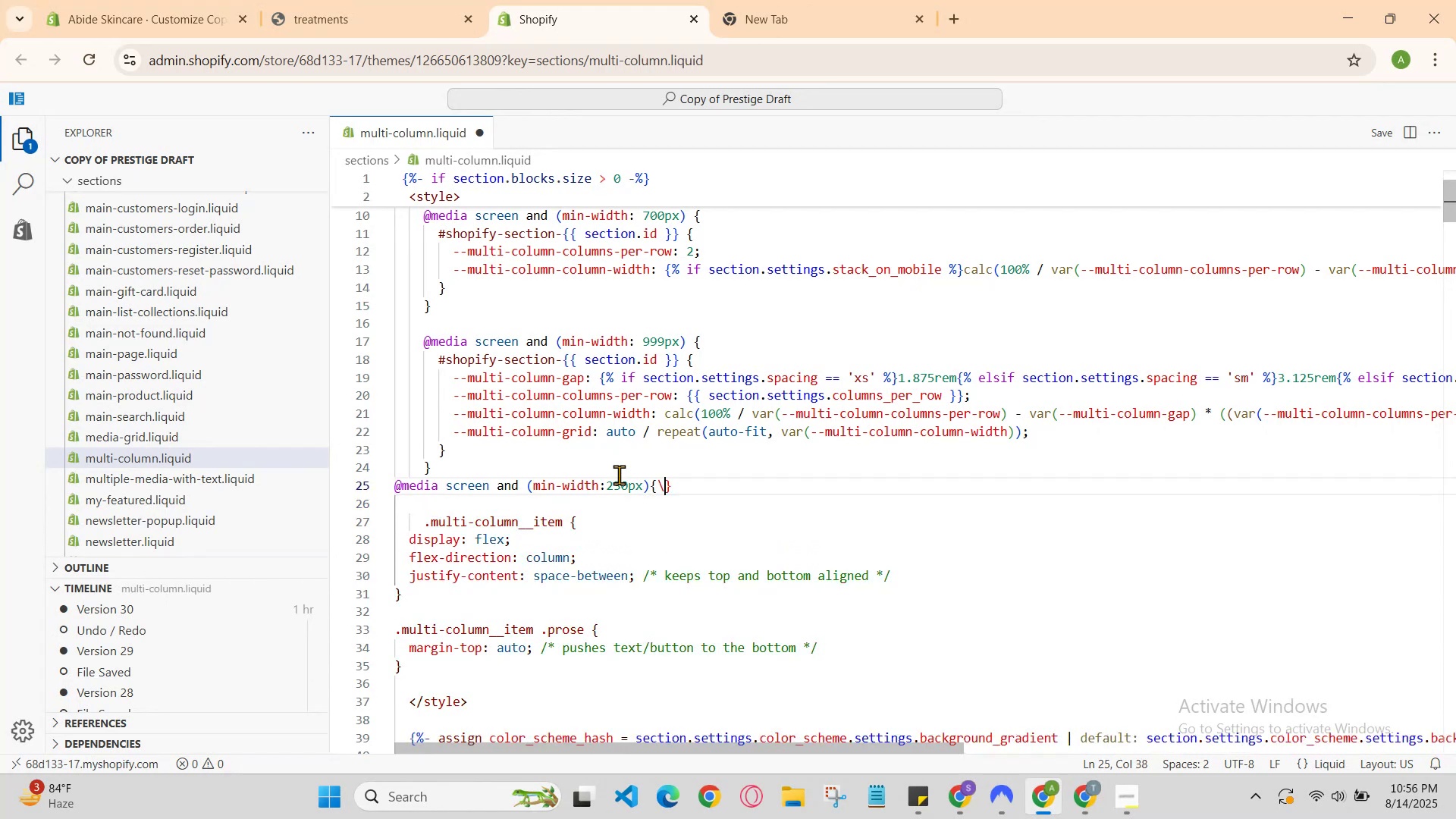 
key(Backspace)
 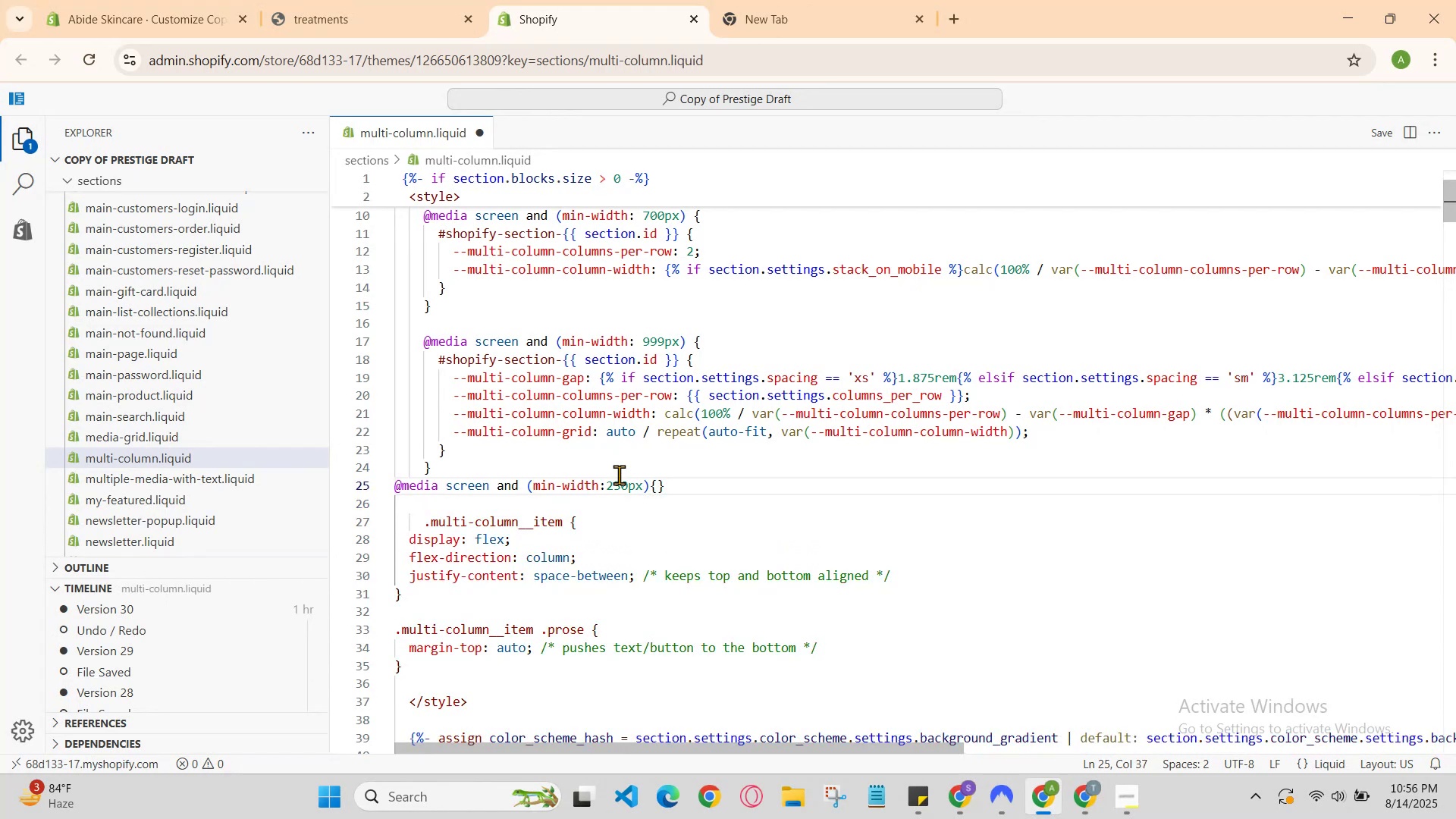 
key(Enter)
 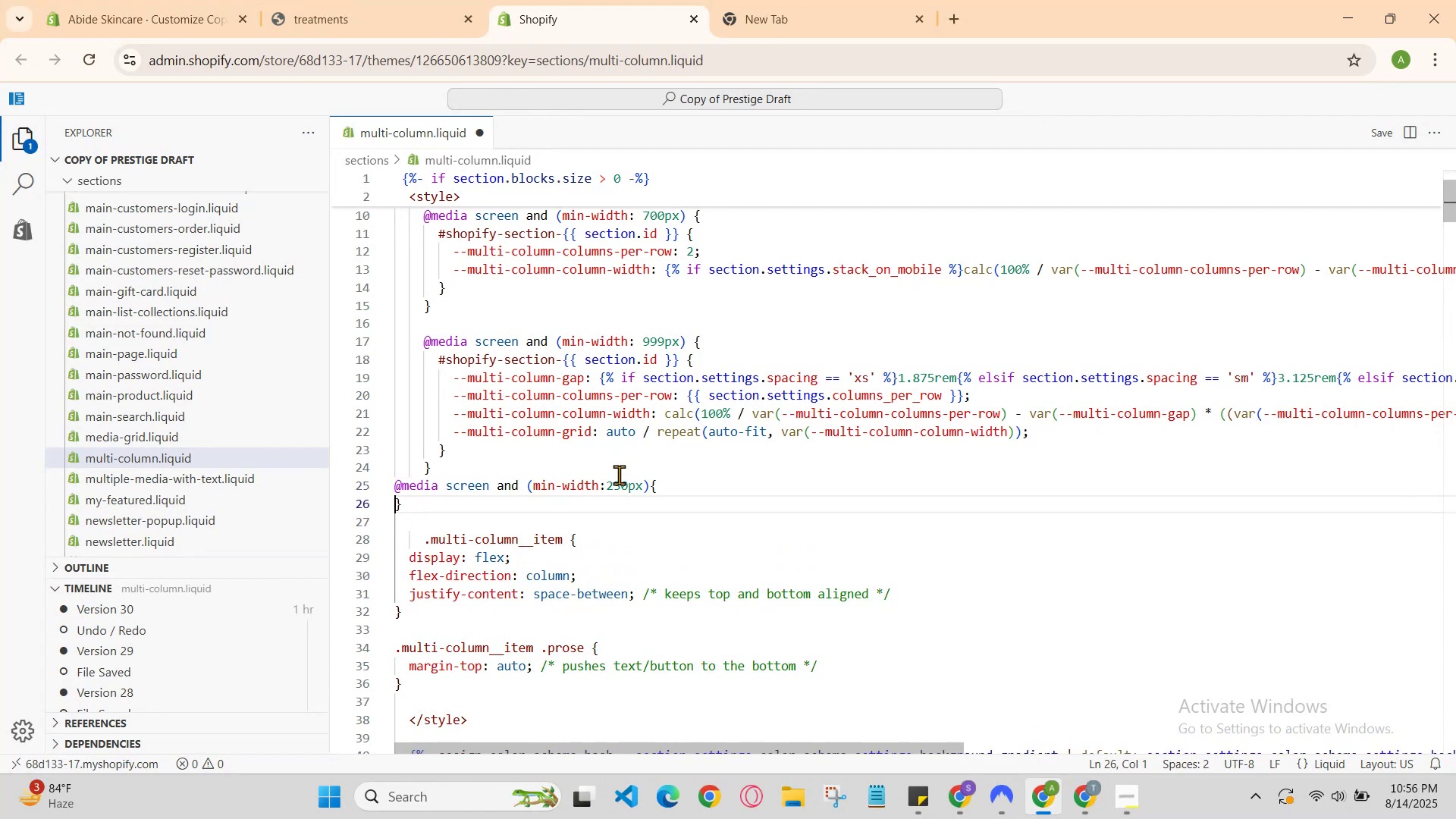 
key(Enter)
 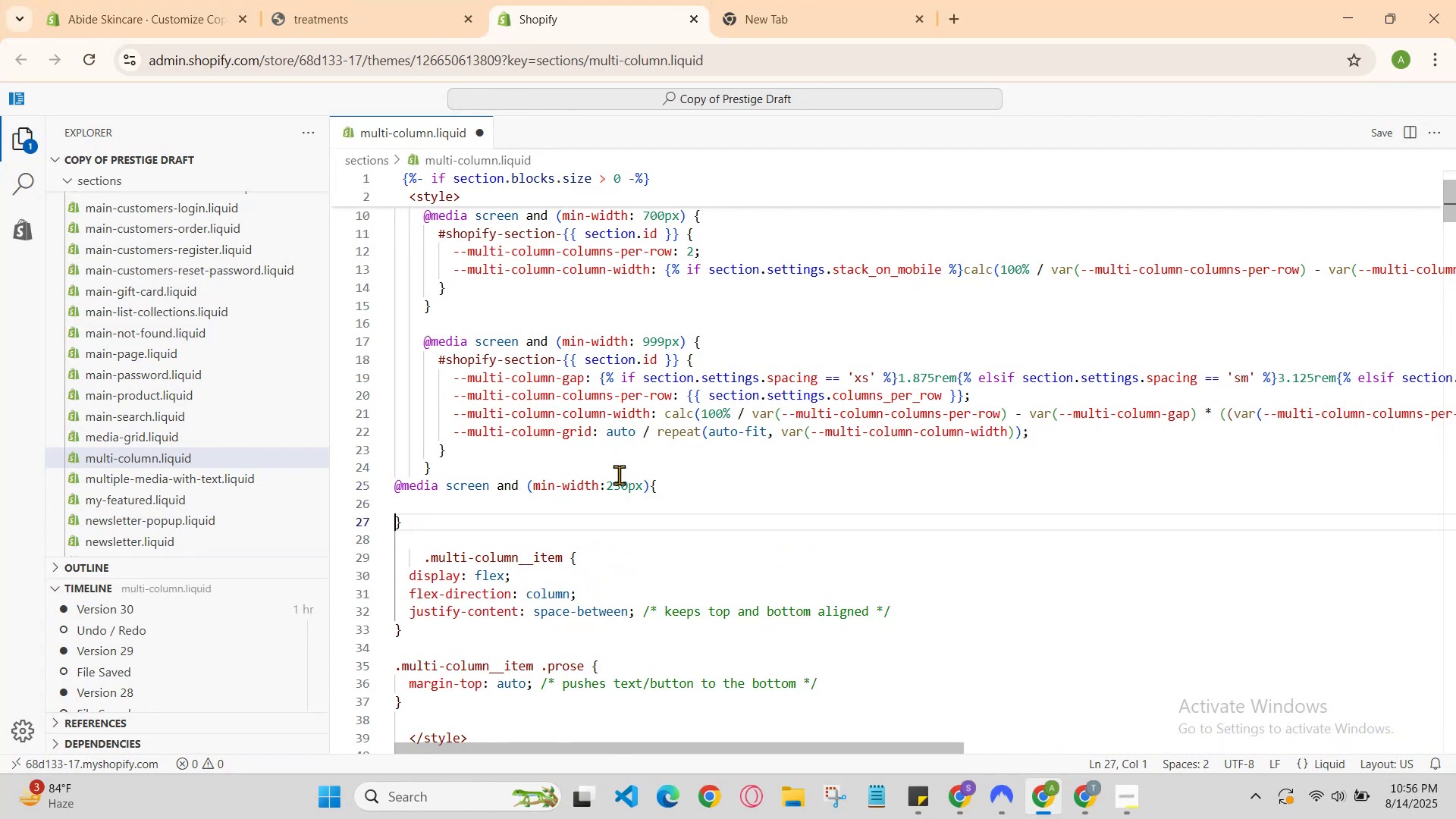 
key(Enter)
 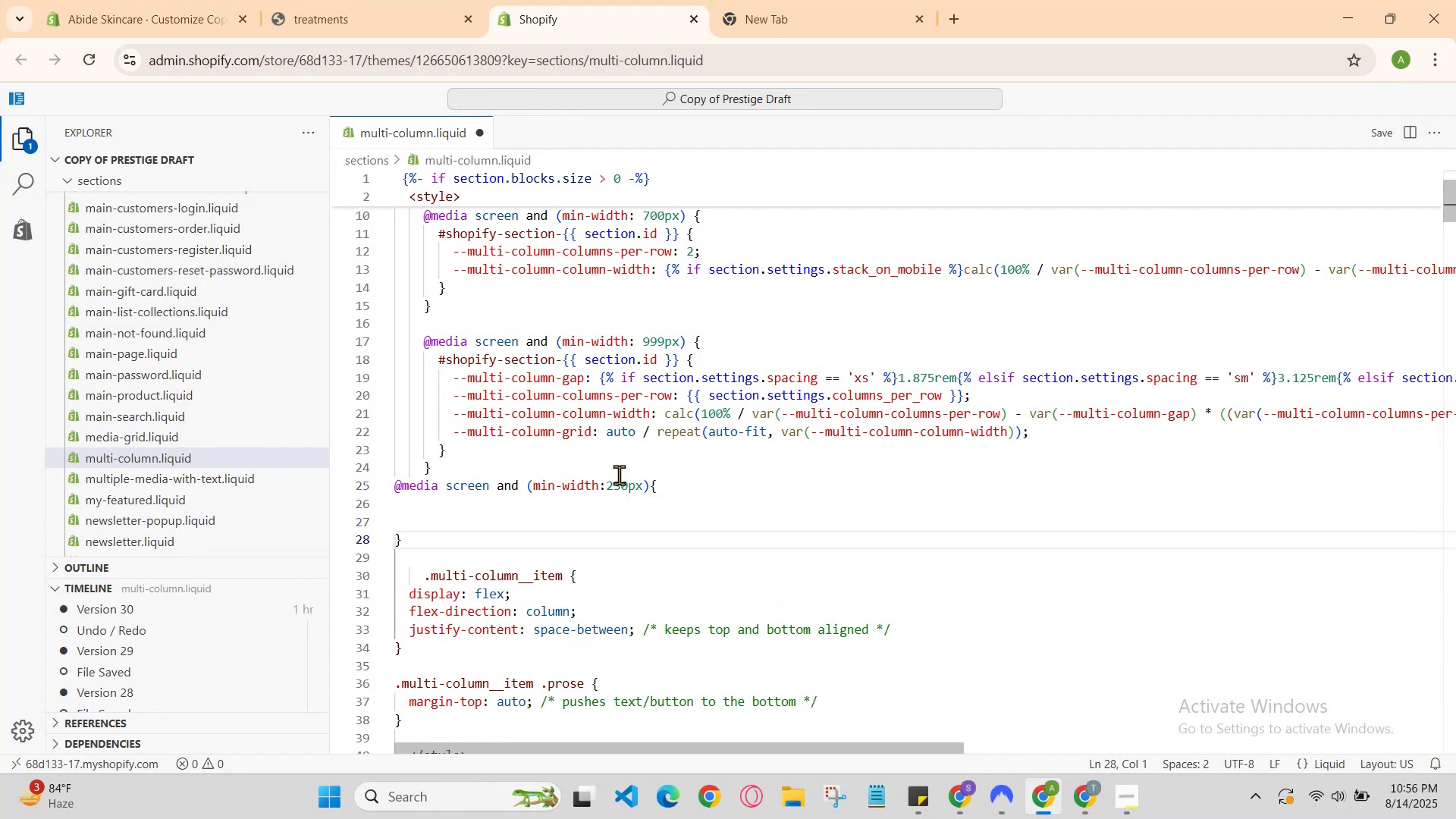 
key(ArrowUp)
 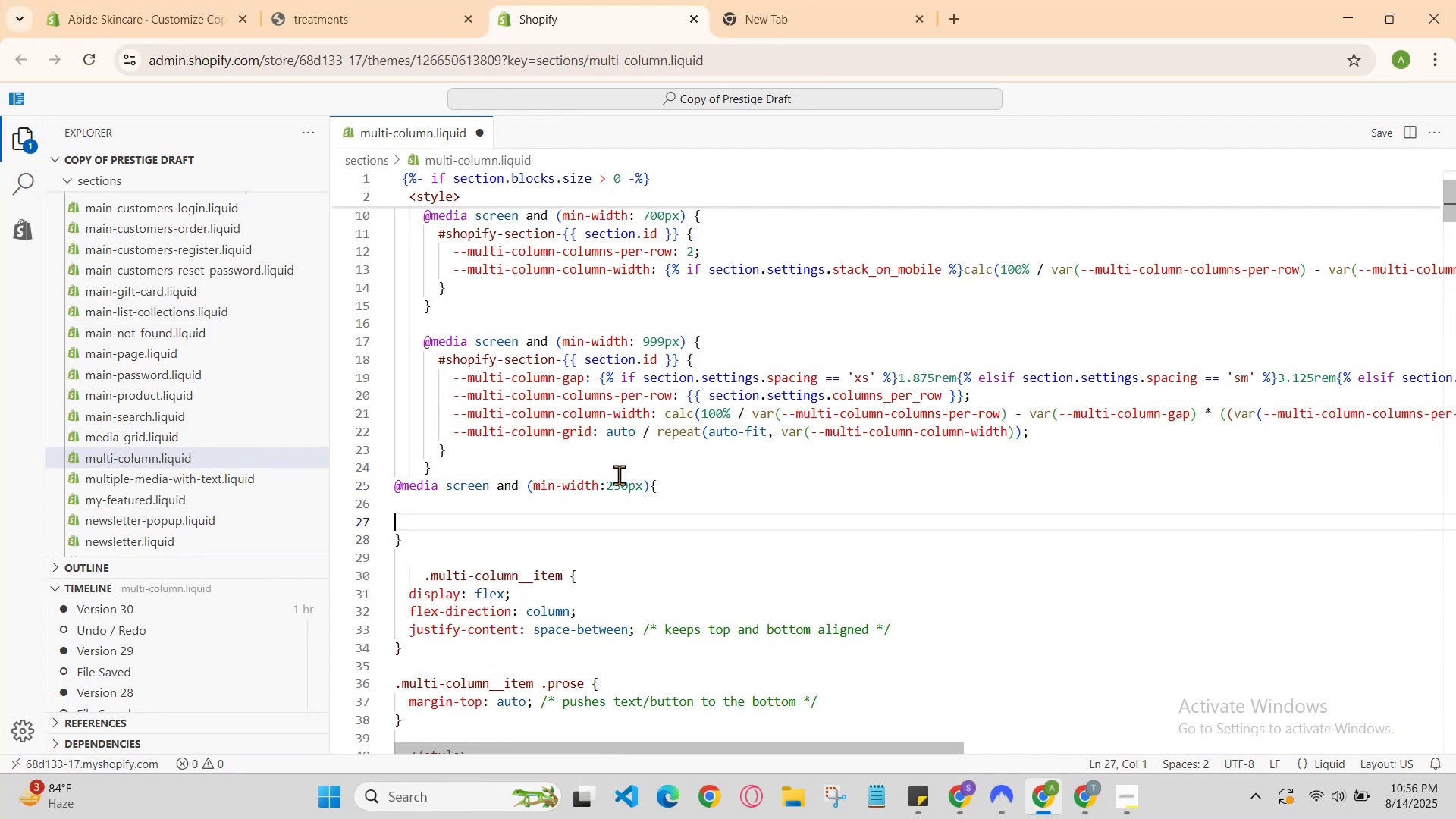 
key(ArrowUp)
 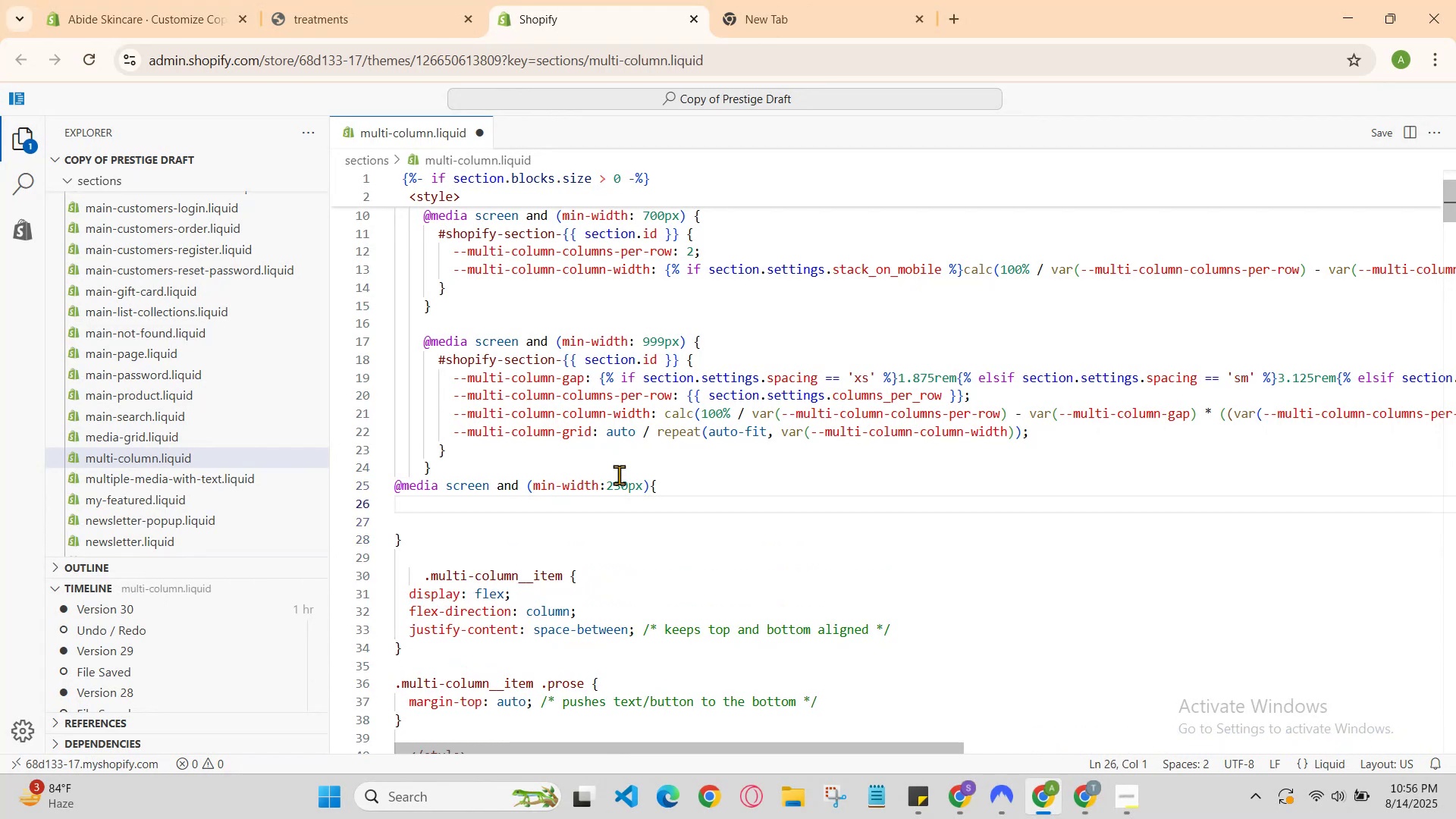 
type(#shopify-section)
key(Backspace)
 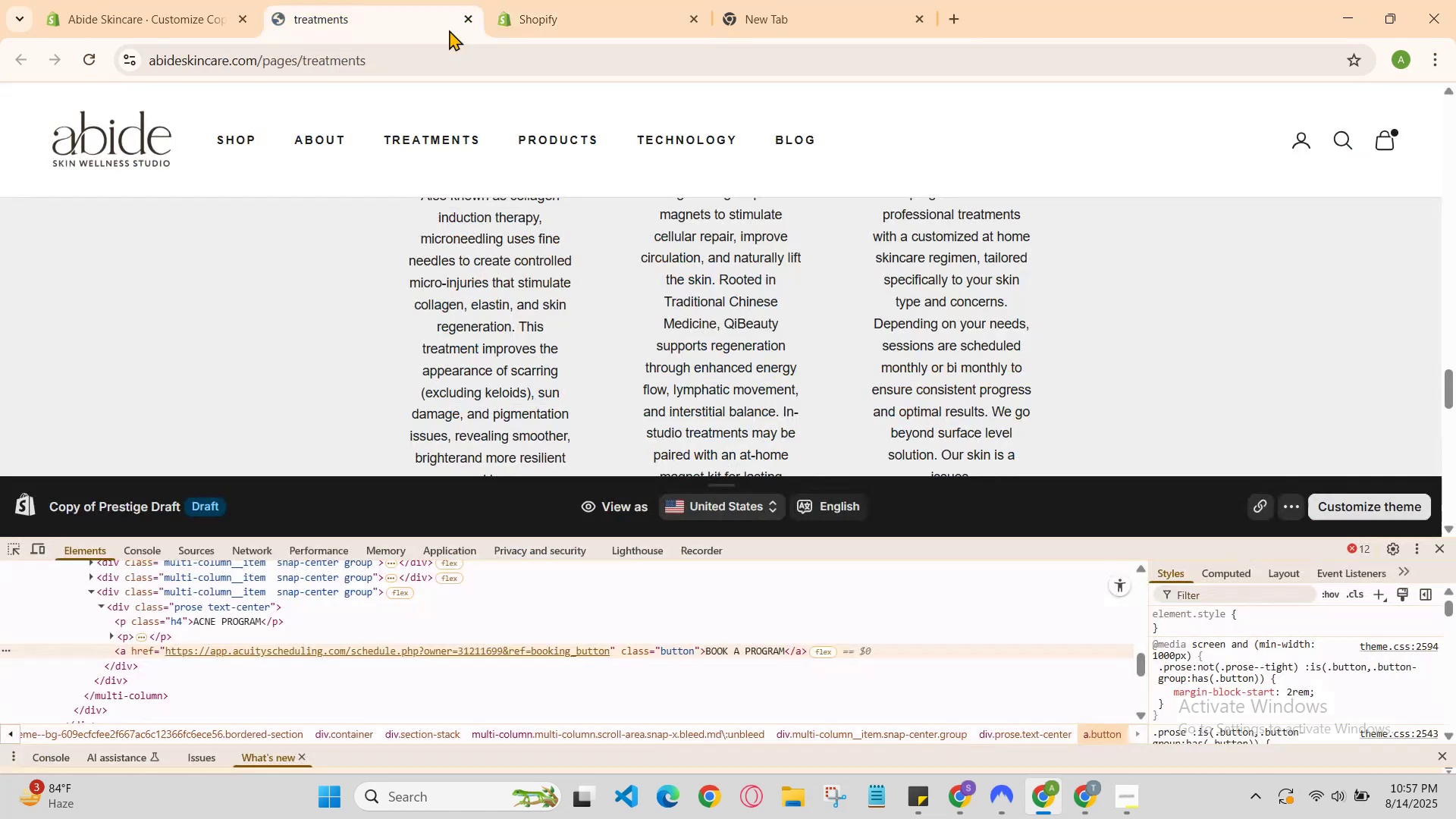 
left_click([1043, 806])
 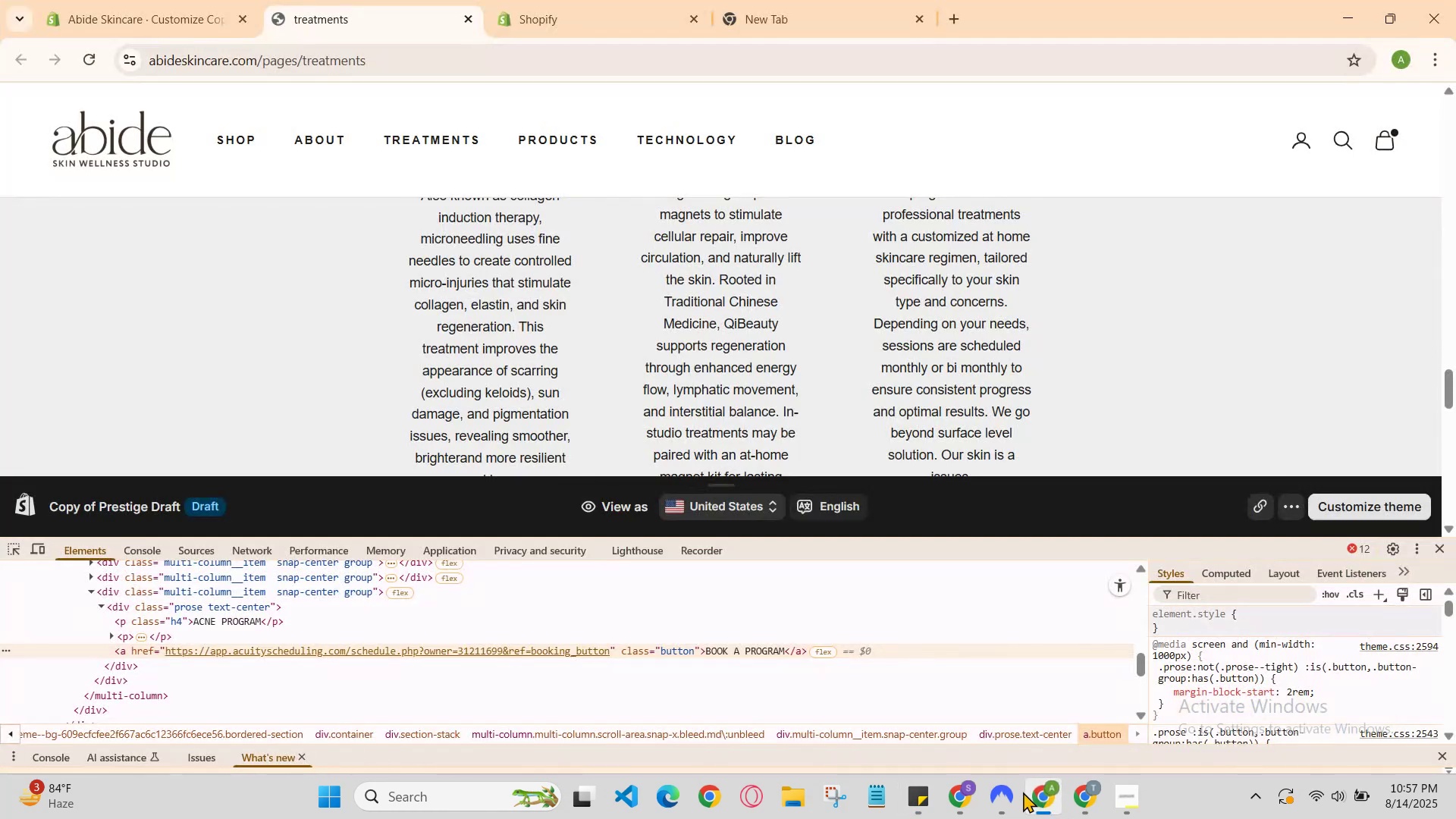 
left_click([968, 800])
 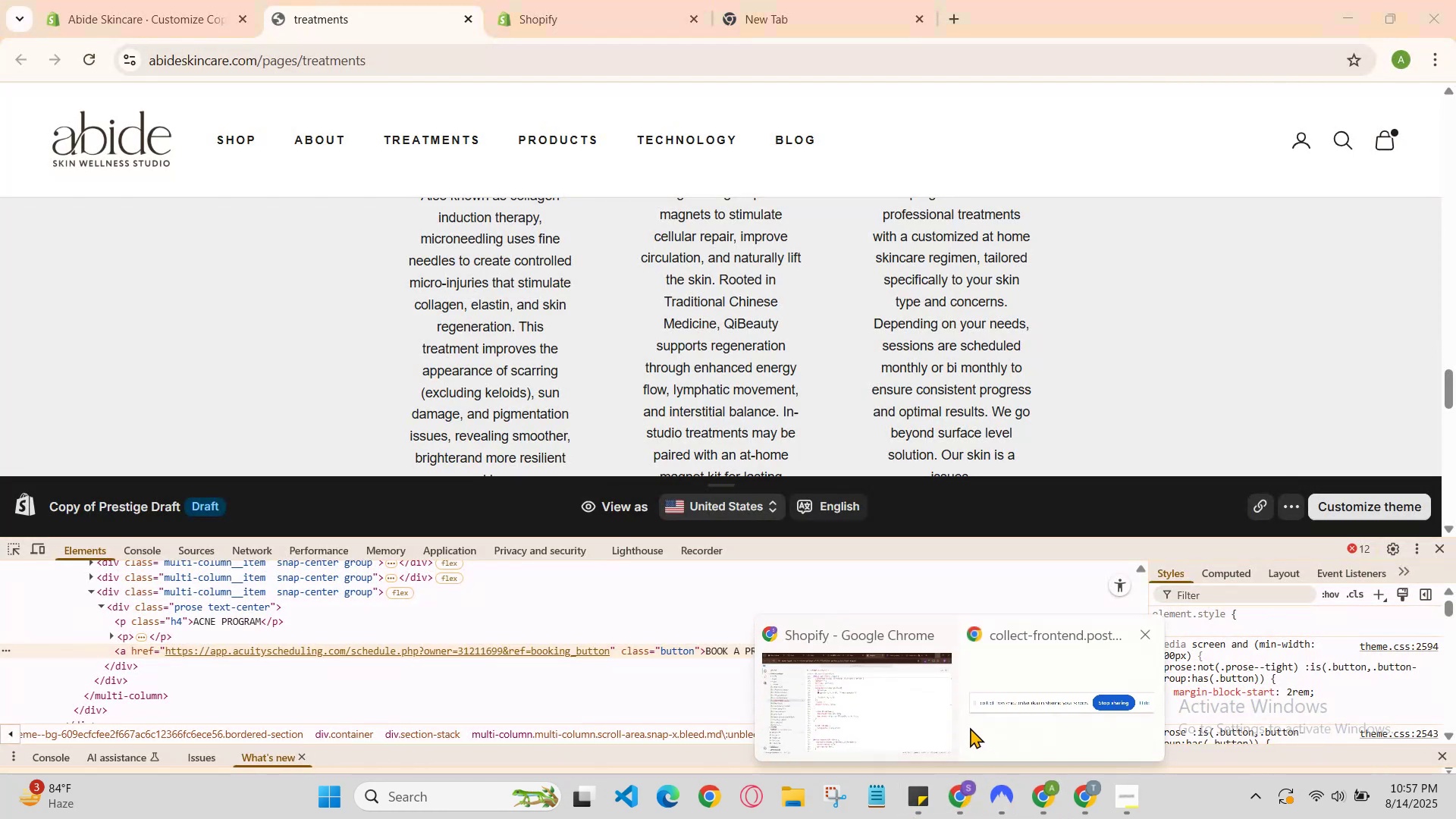 
left_click([937, 716])
 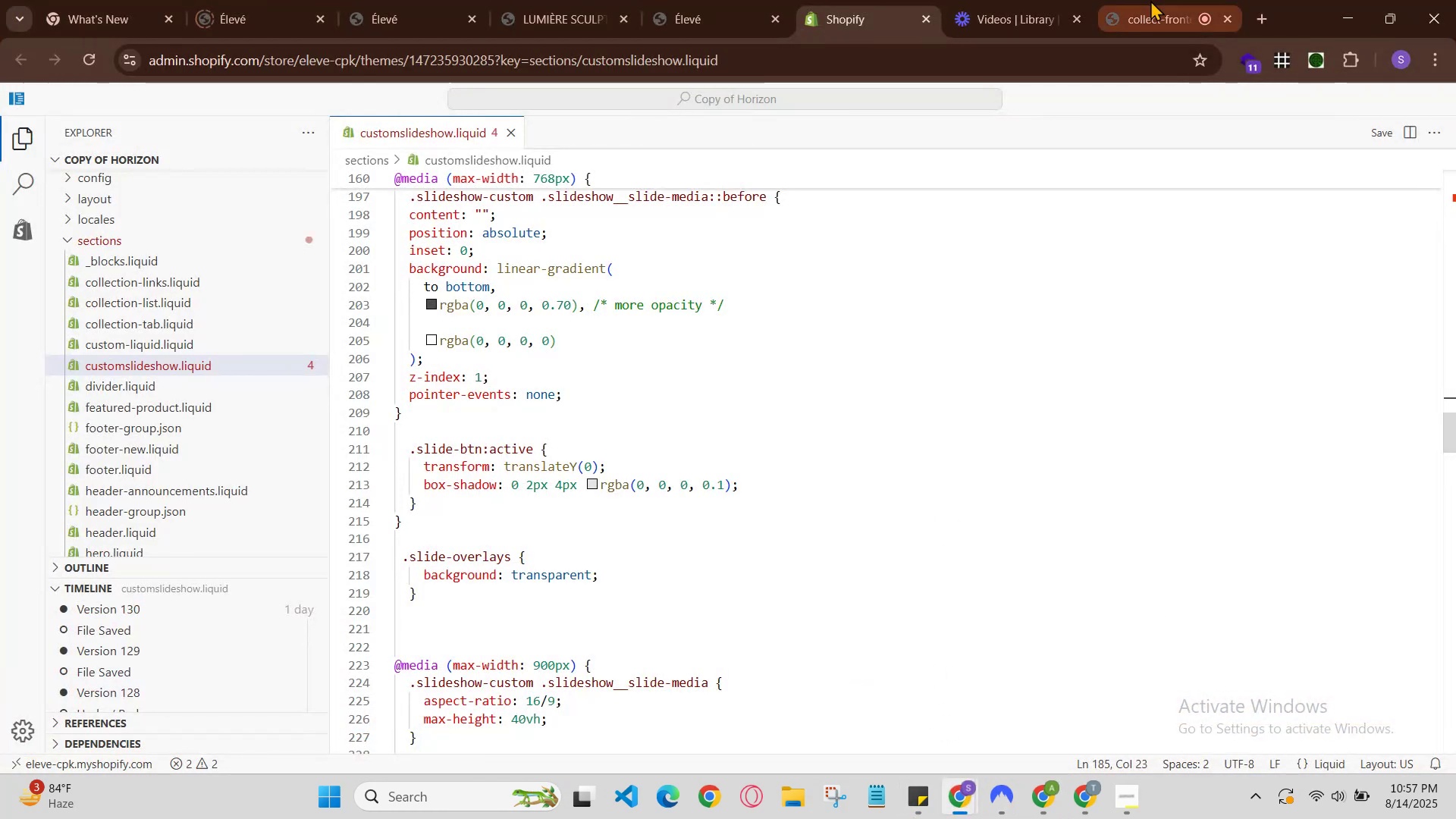 
left_click([1151, 0])
 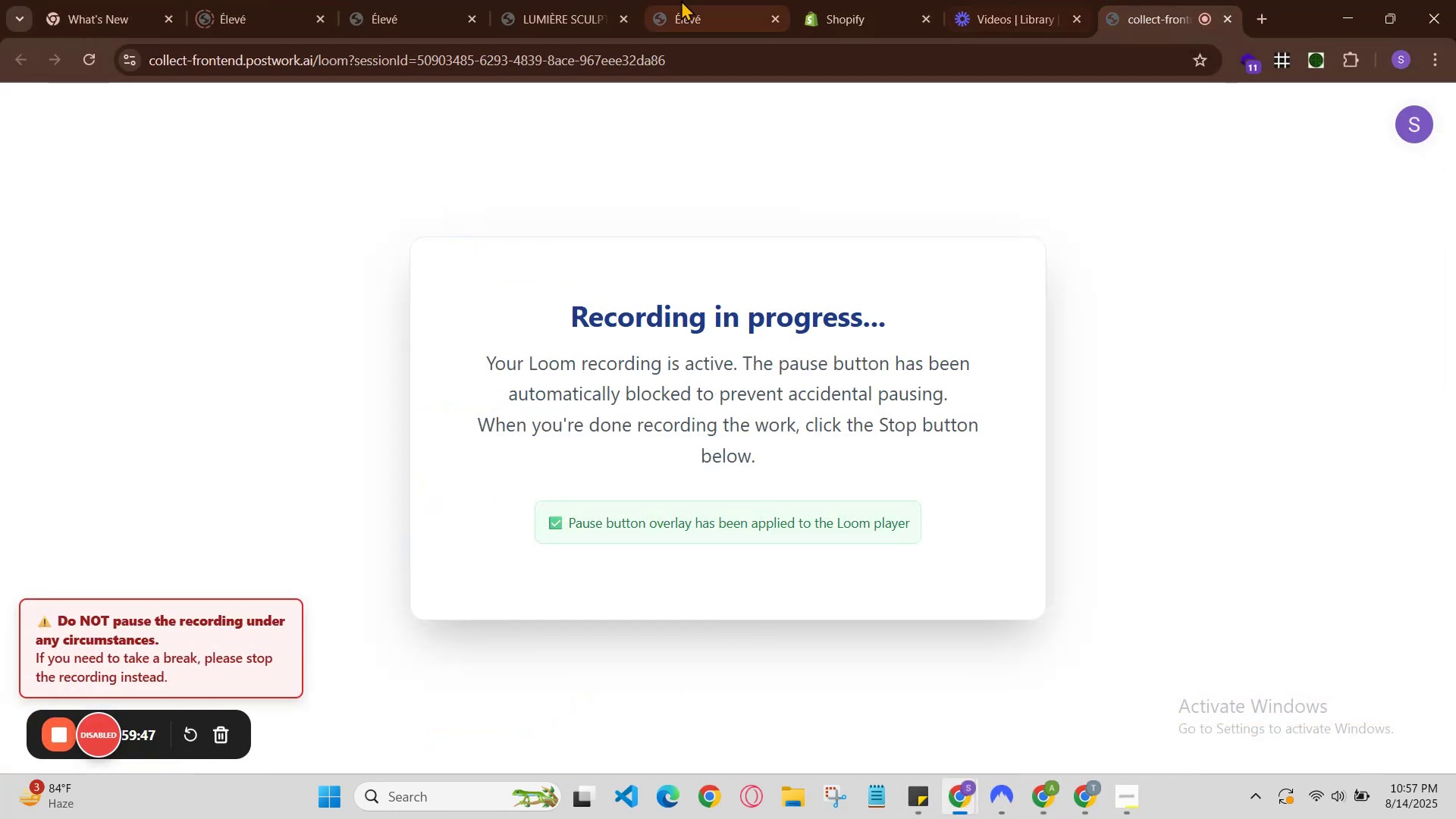 
left_click([679, 0])
 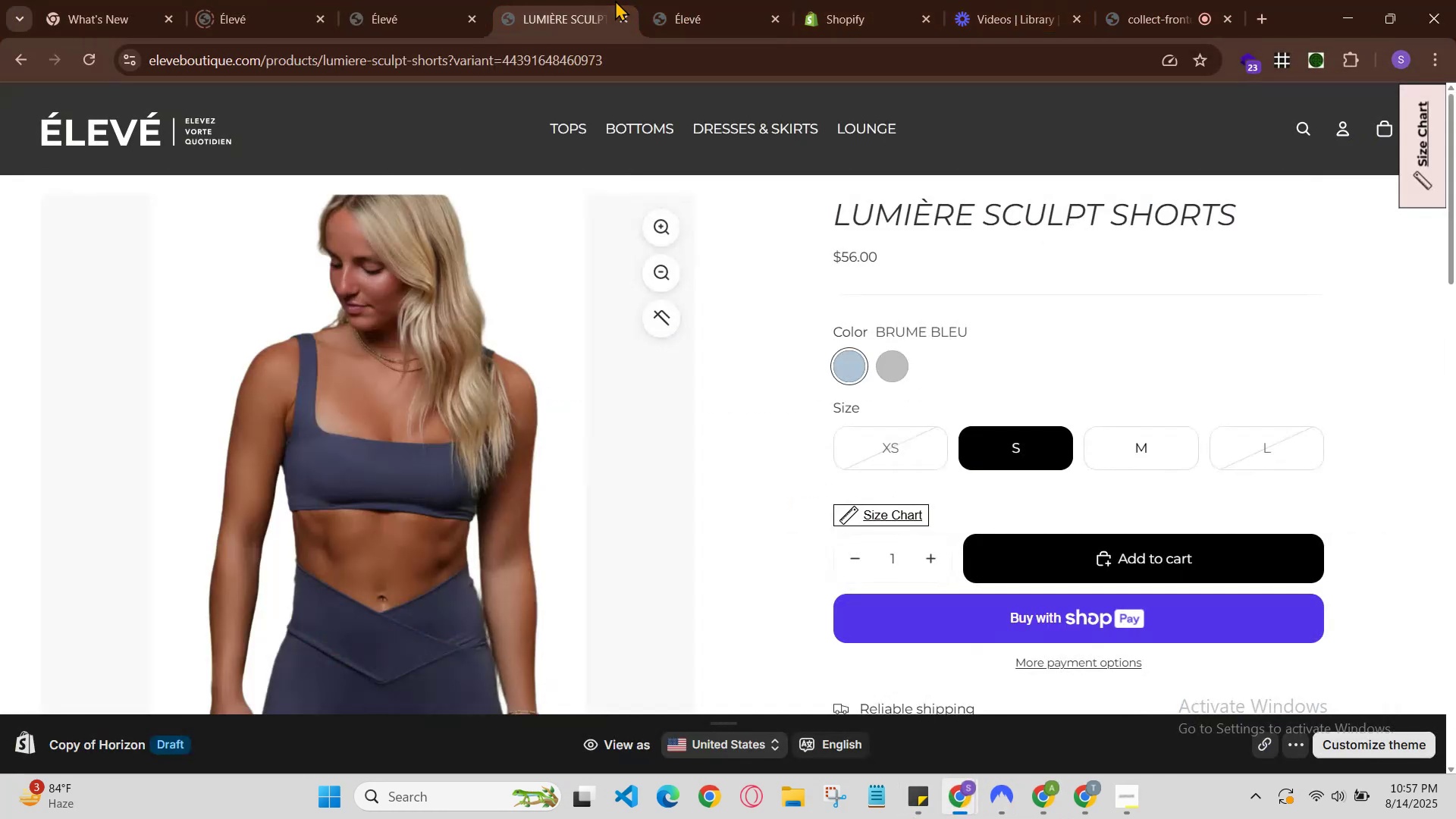 
left_click([715, 0])
 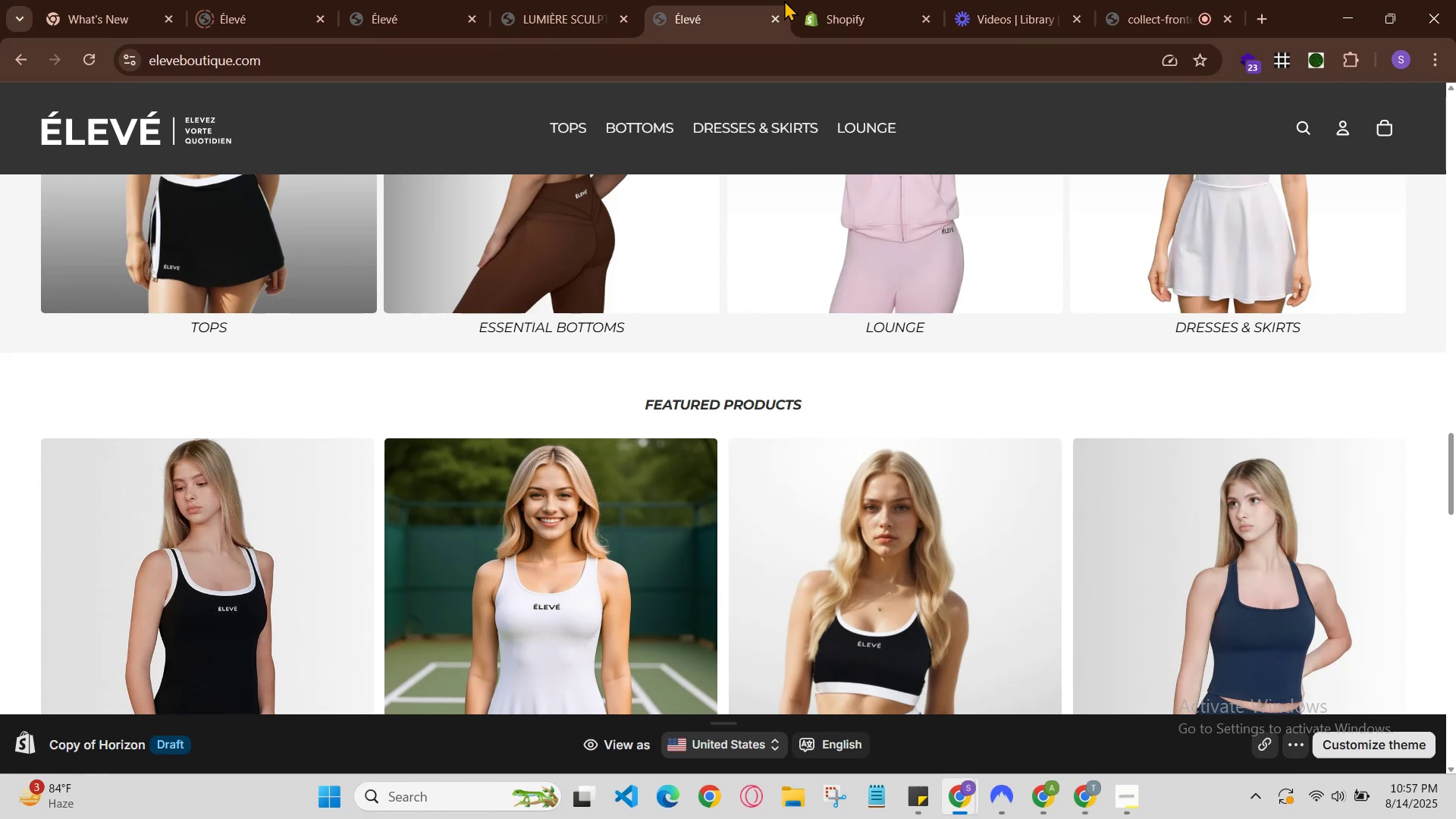 
left_click([802, 0])
 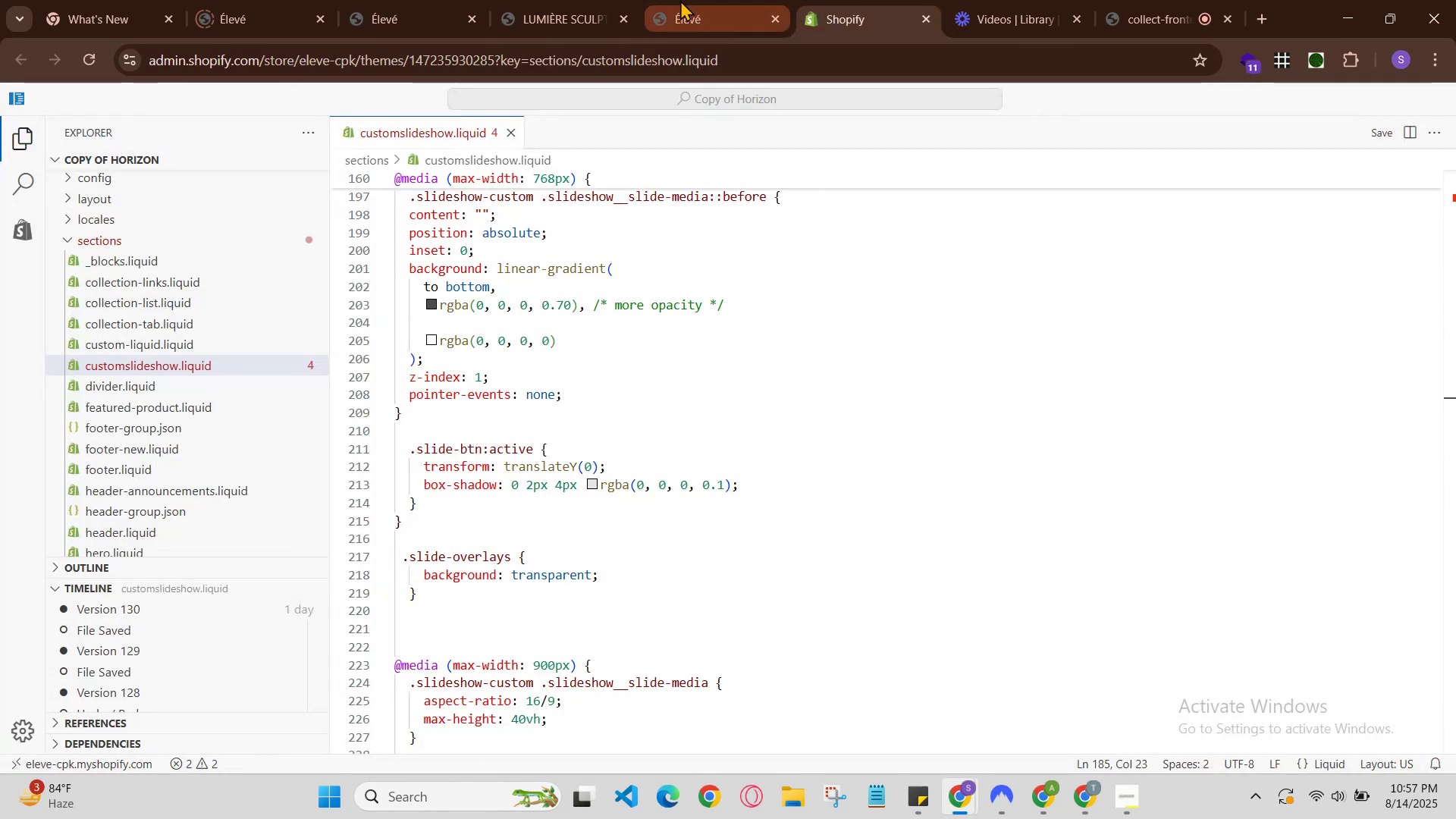 
left_click([676, 0])
 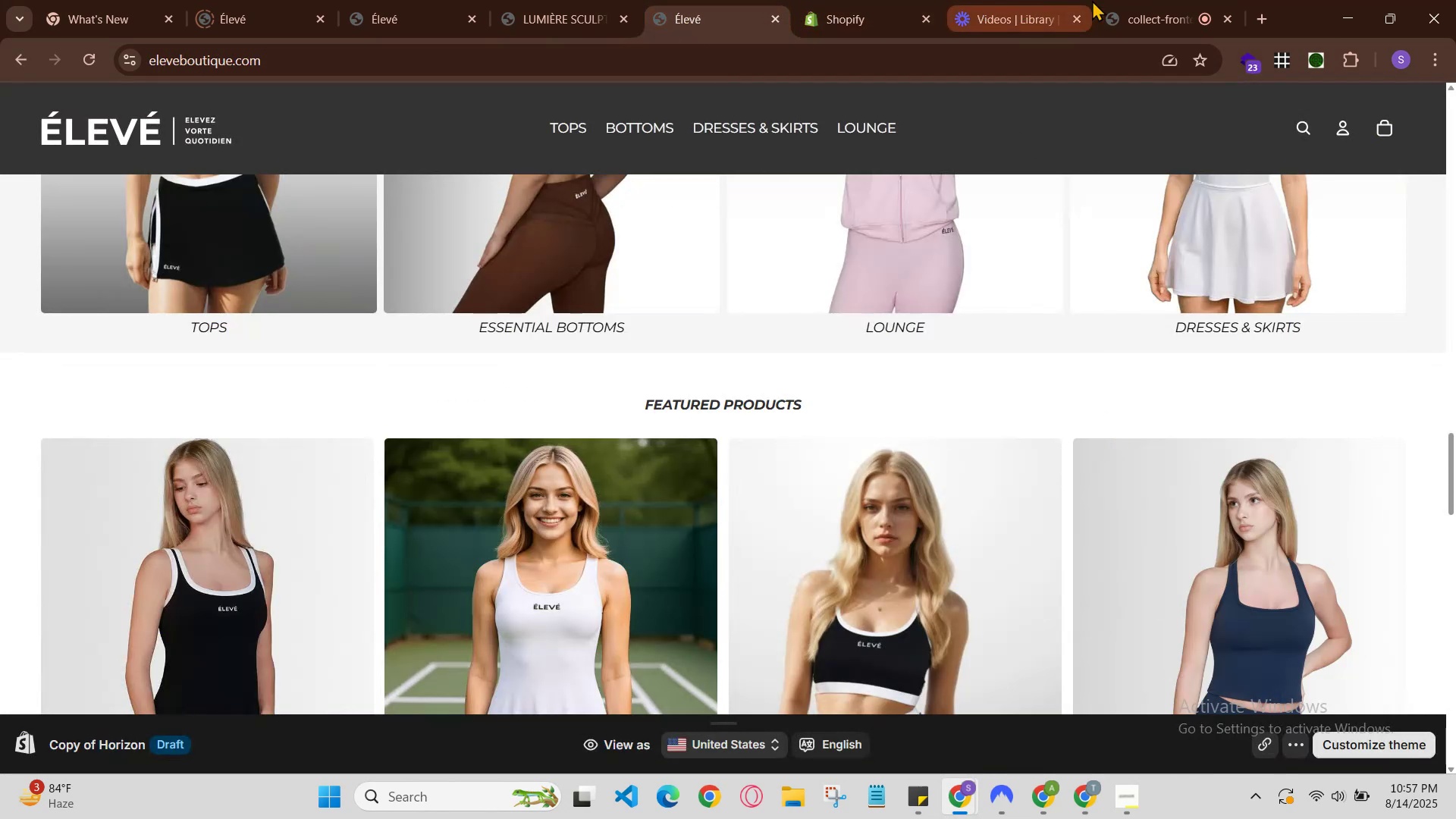 
left_click([1125, 0])
 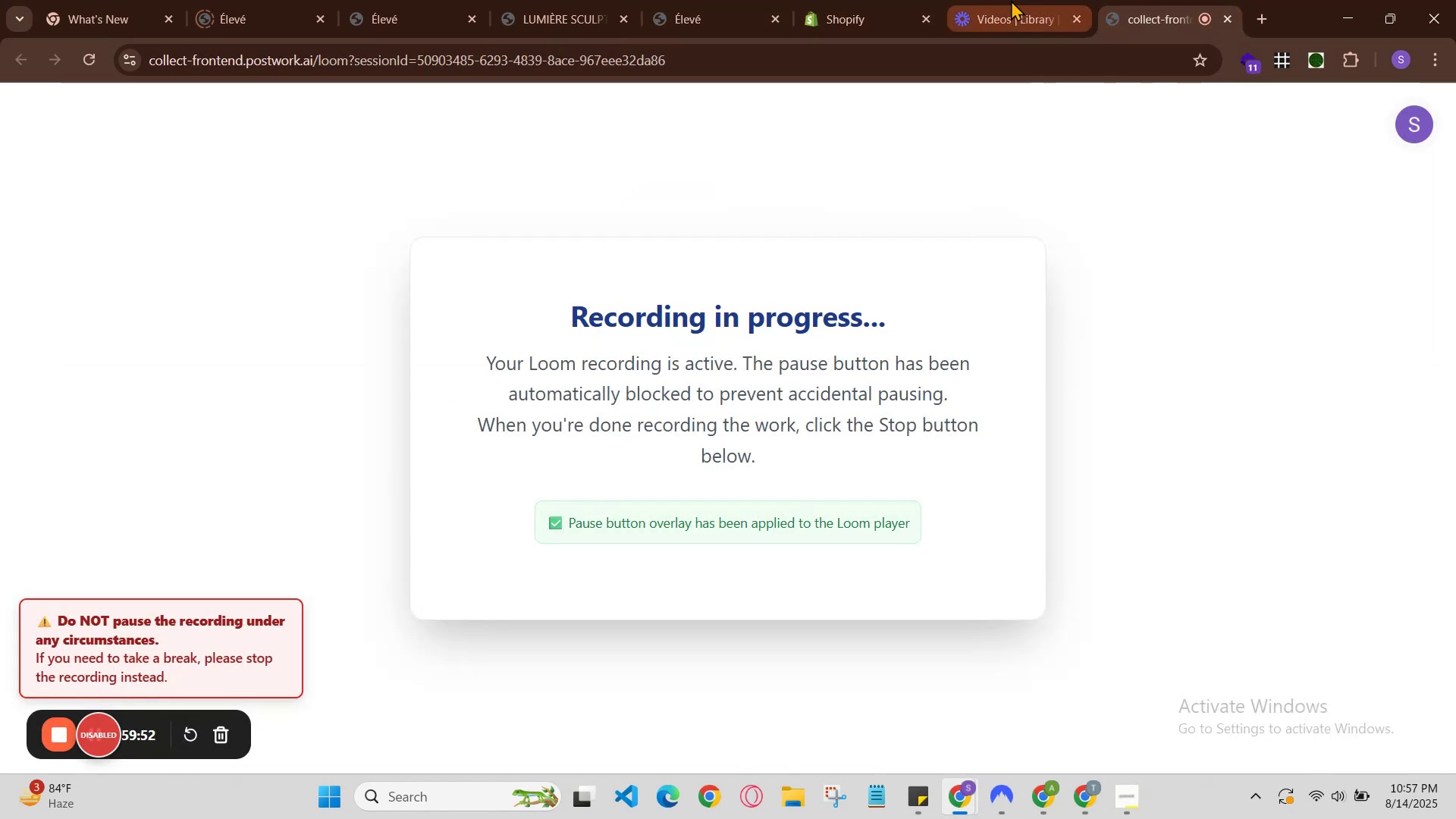 
left_click([1000, 0])
 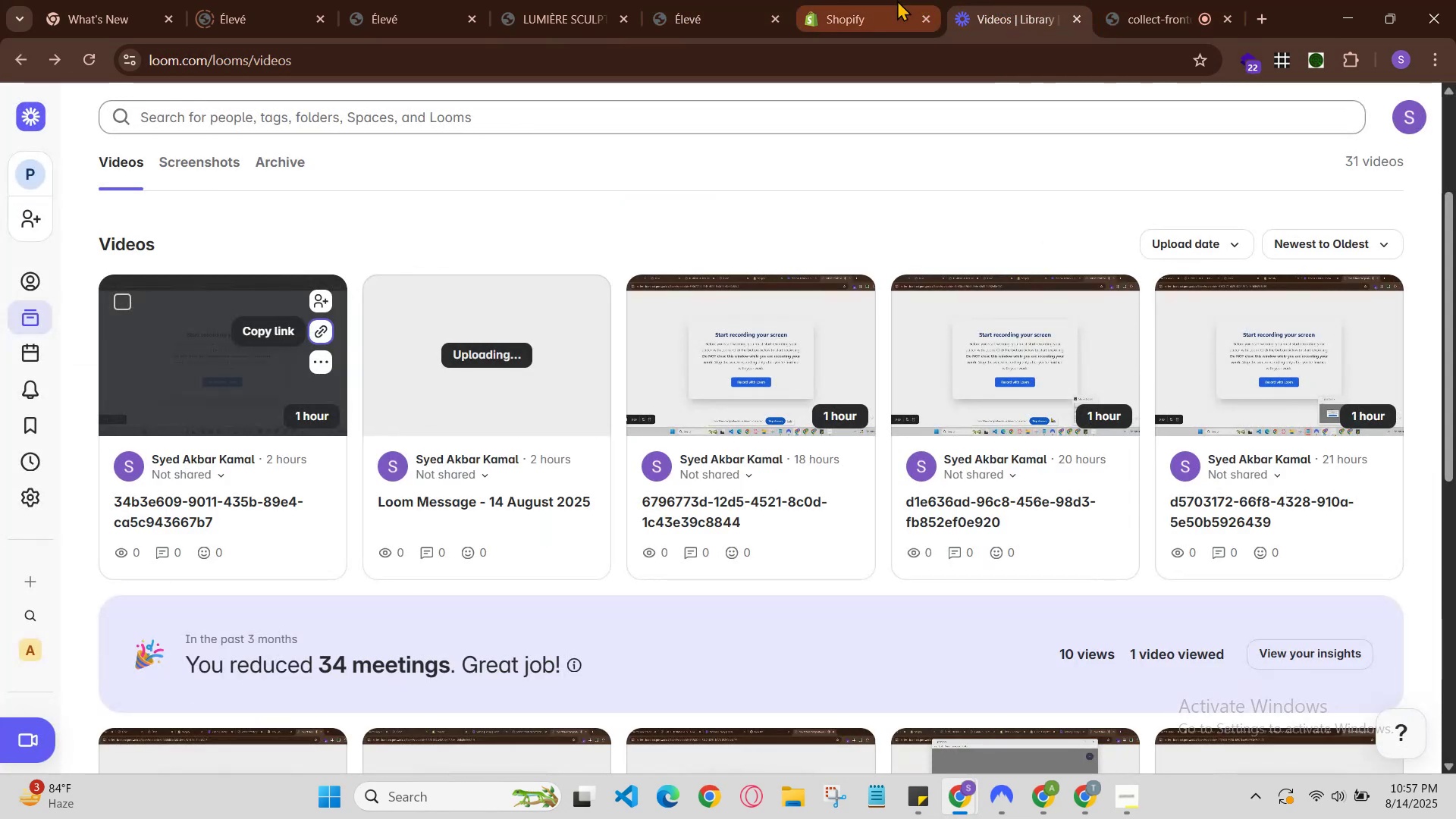 
left_click([852, 0])
 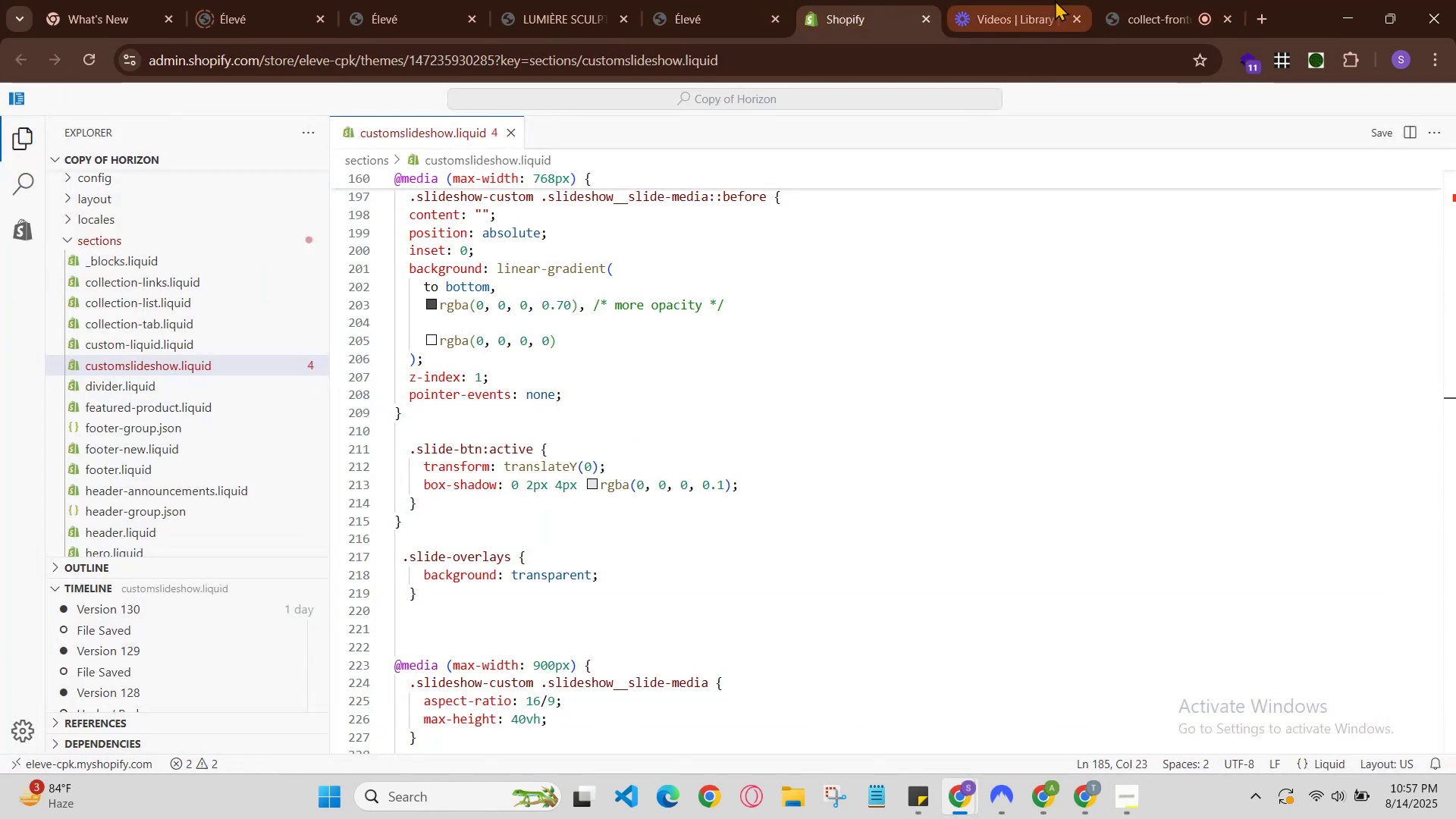 
left_click([1074, 0])
 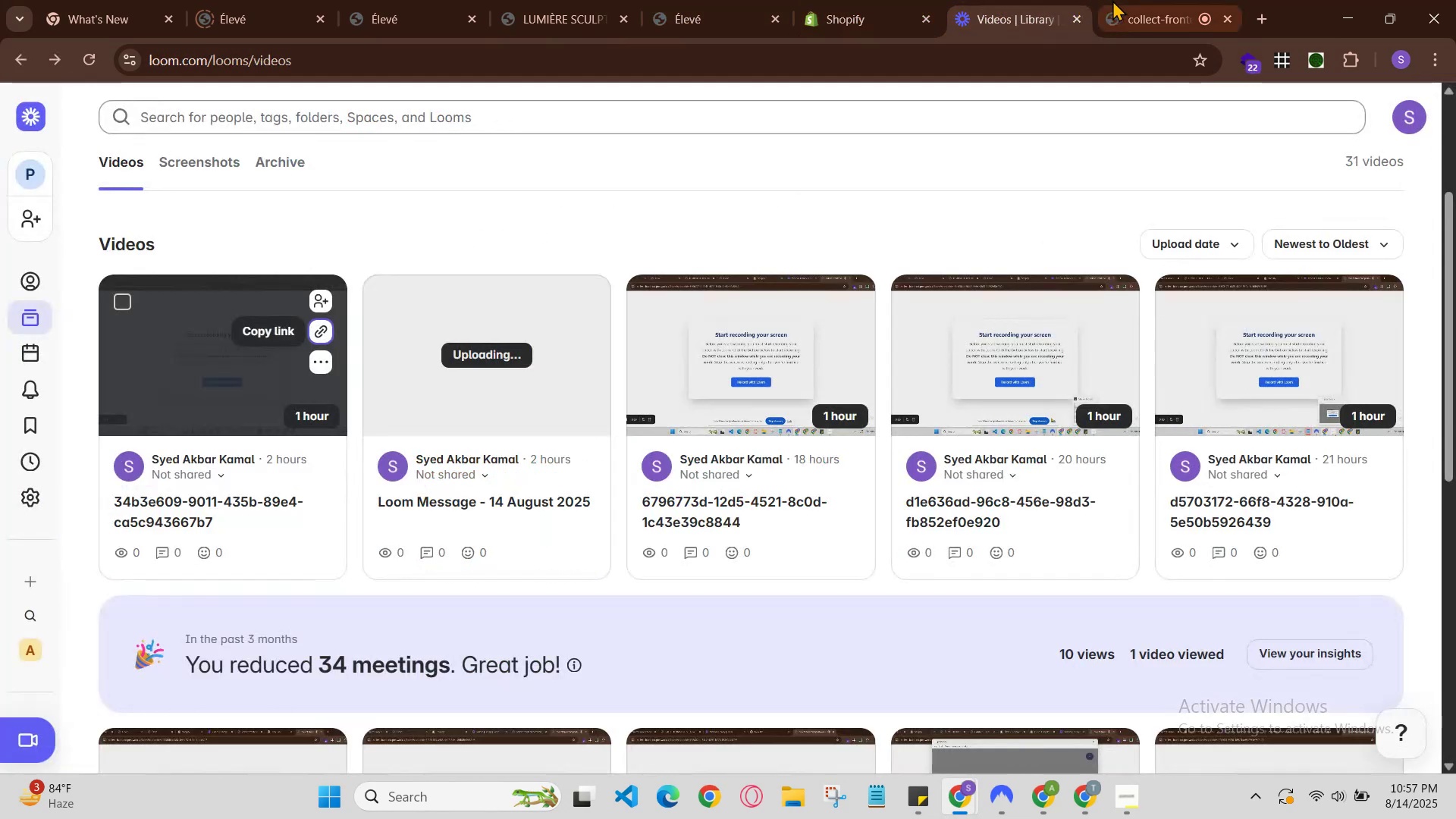 
left_click([1122, 0])
 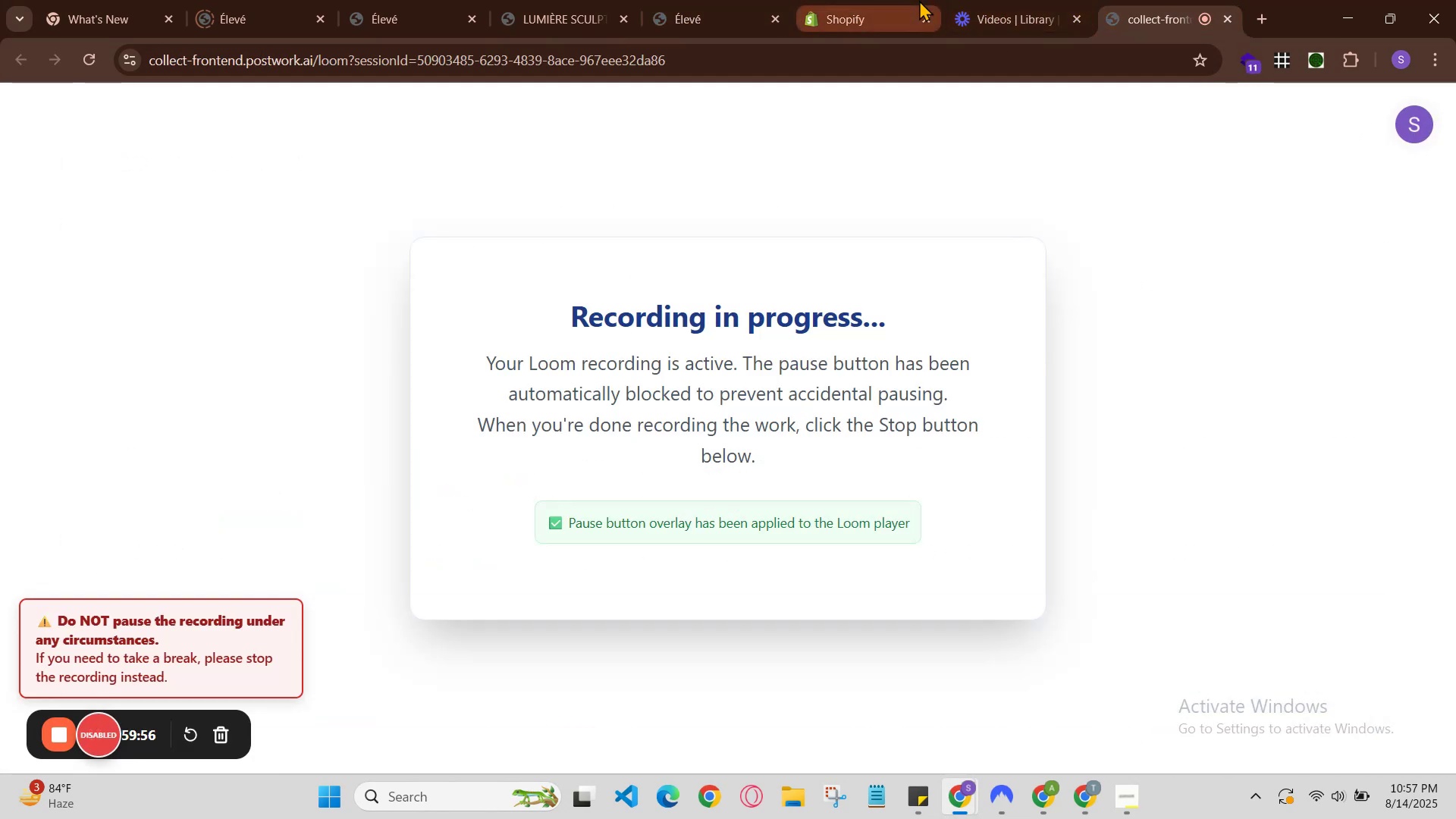 
left_click([919, 0])
 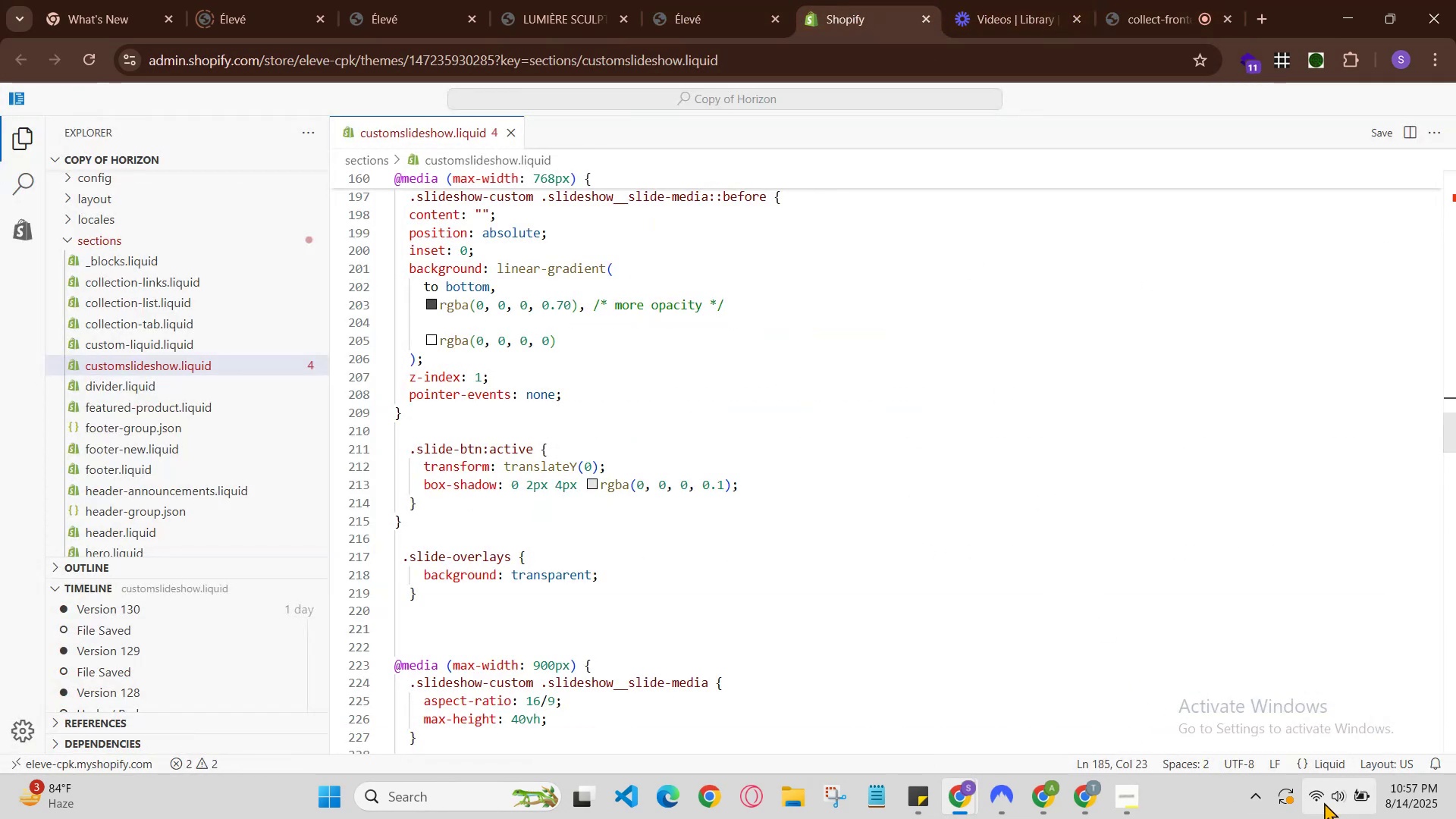 
left_click([1325, 799])
 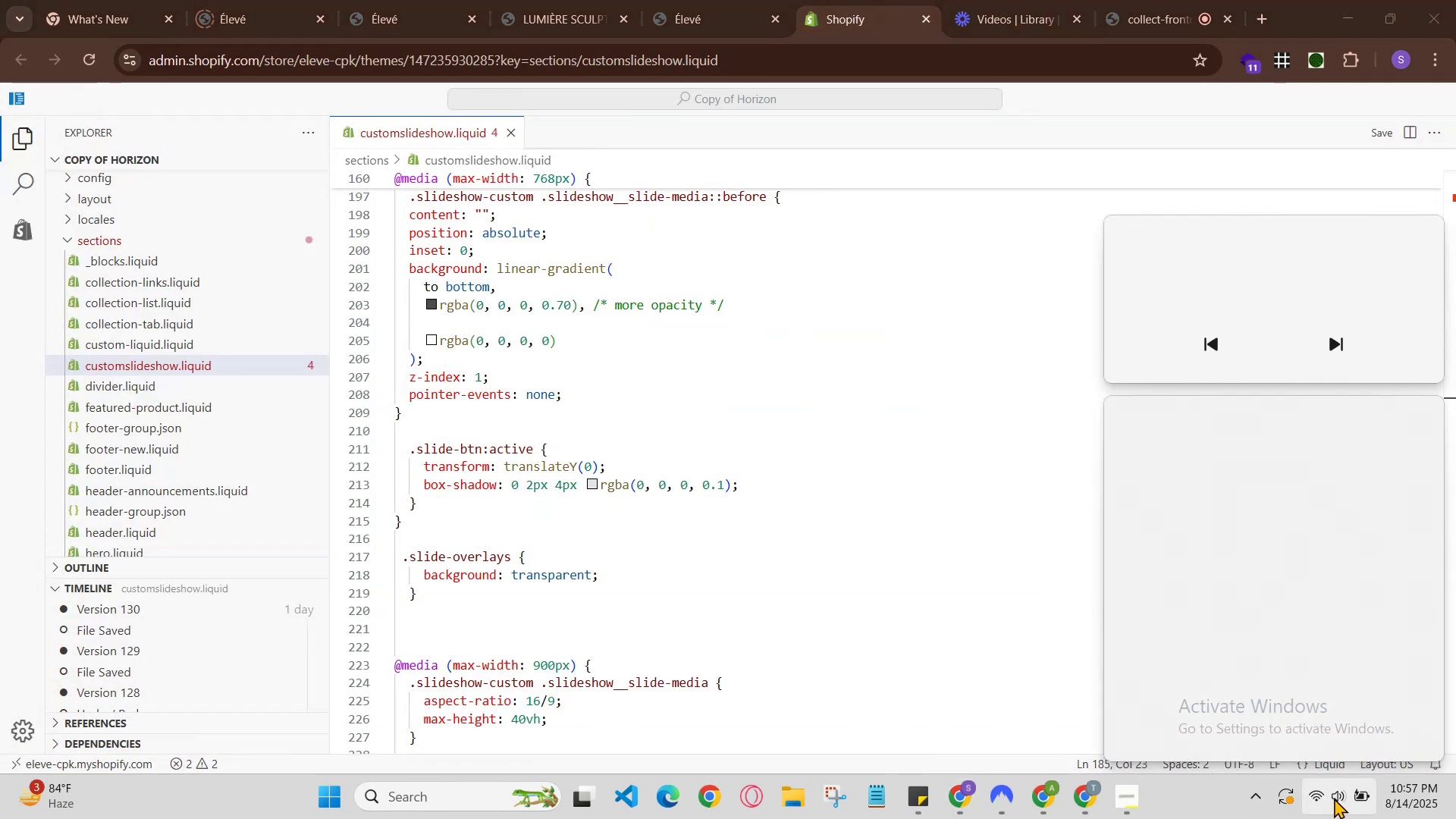 
left_click([1339, 797])
 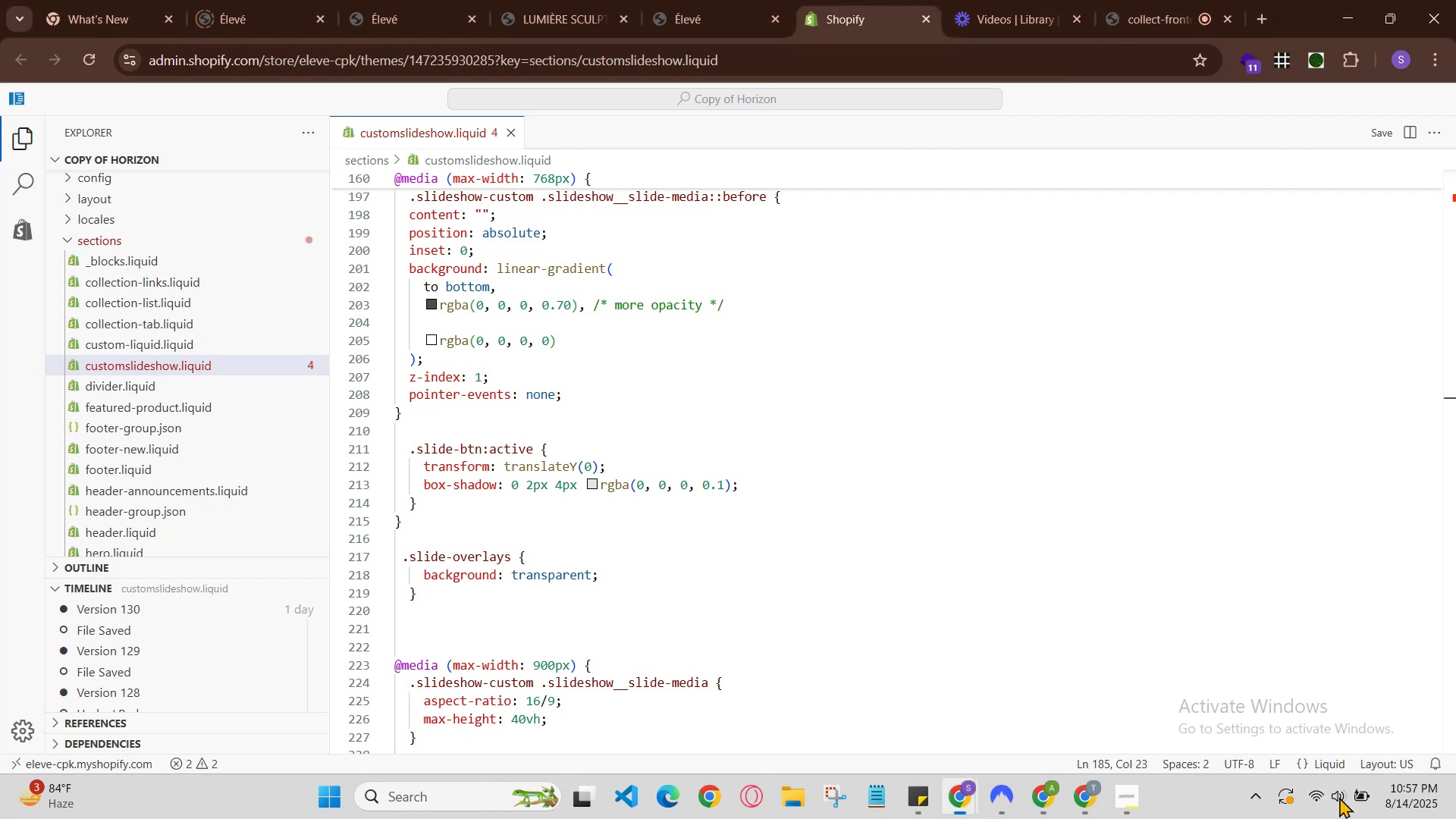 
left_click([1339, 797])
 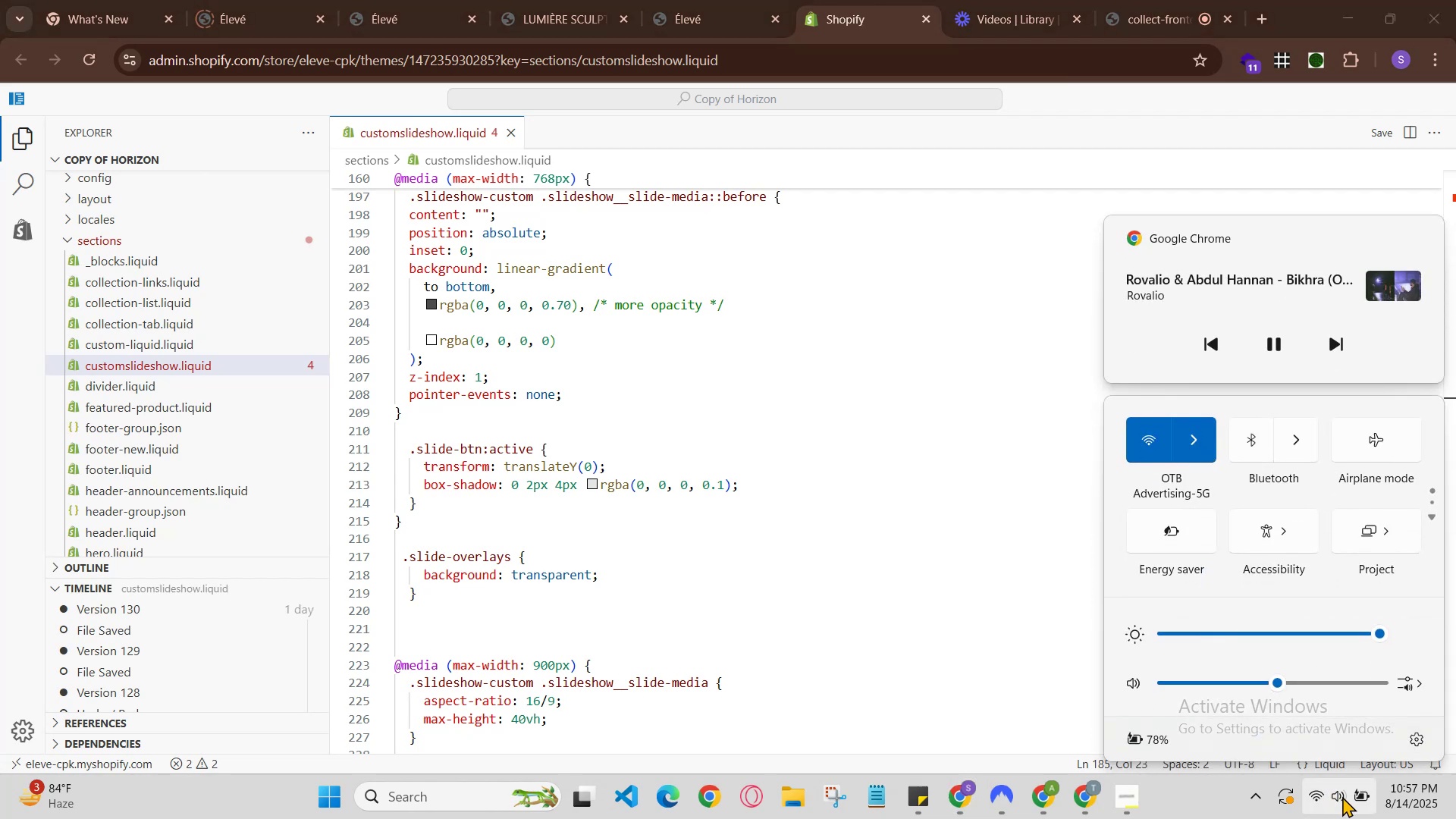 
scroll: coordinate [821, 554], scroll_direction: up, amount: 8.0
 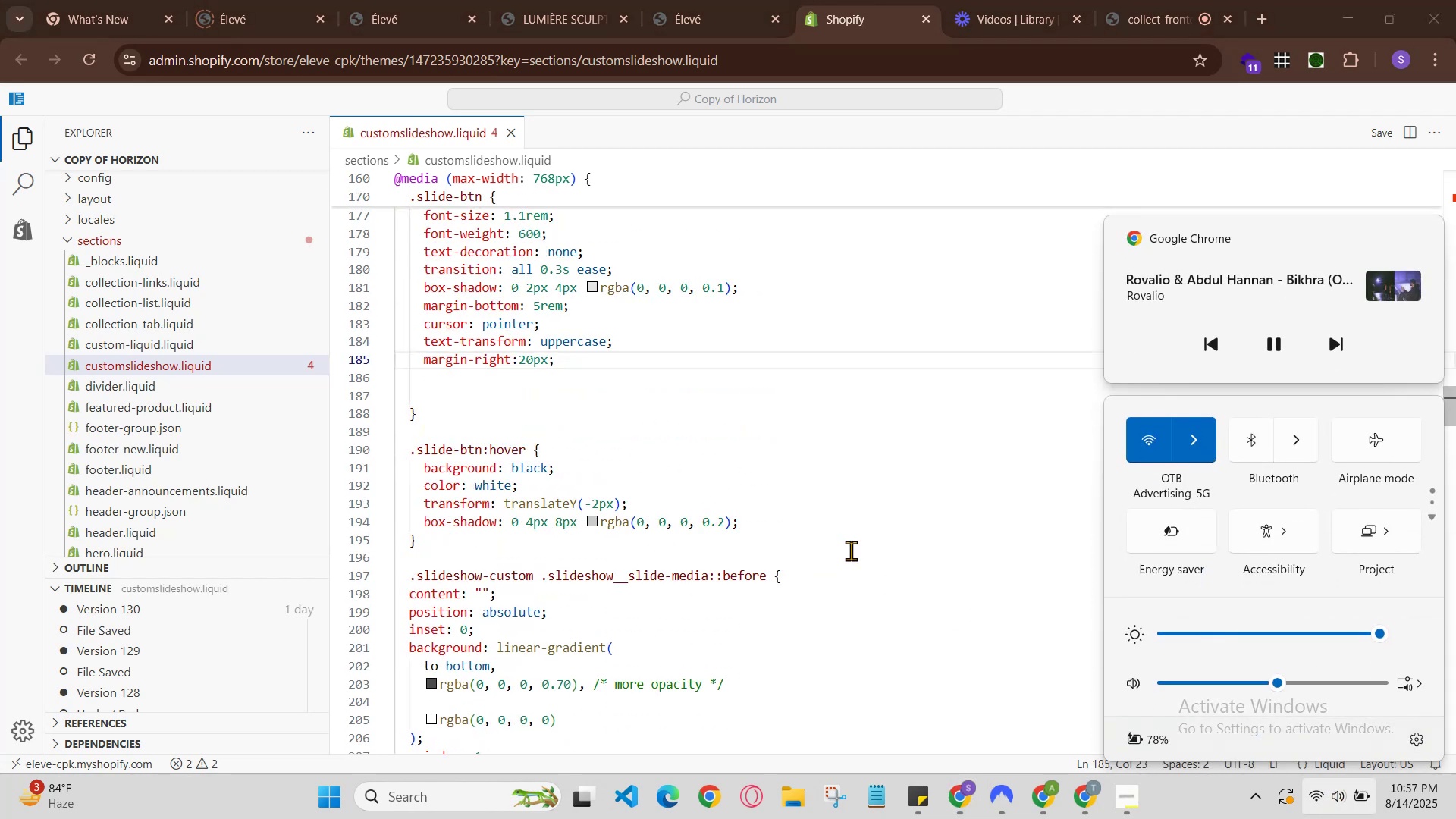 
left_click([918, 529])
 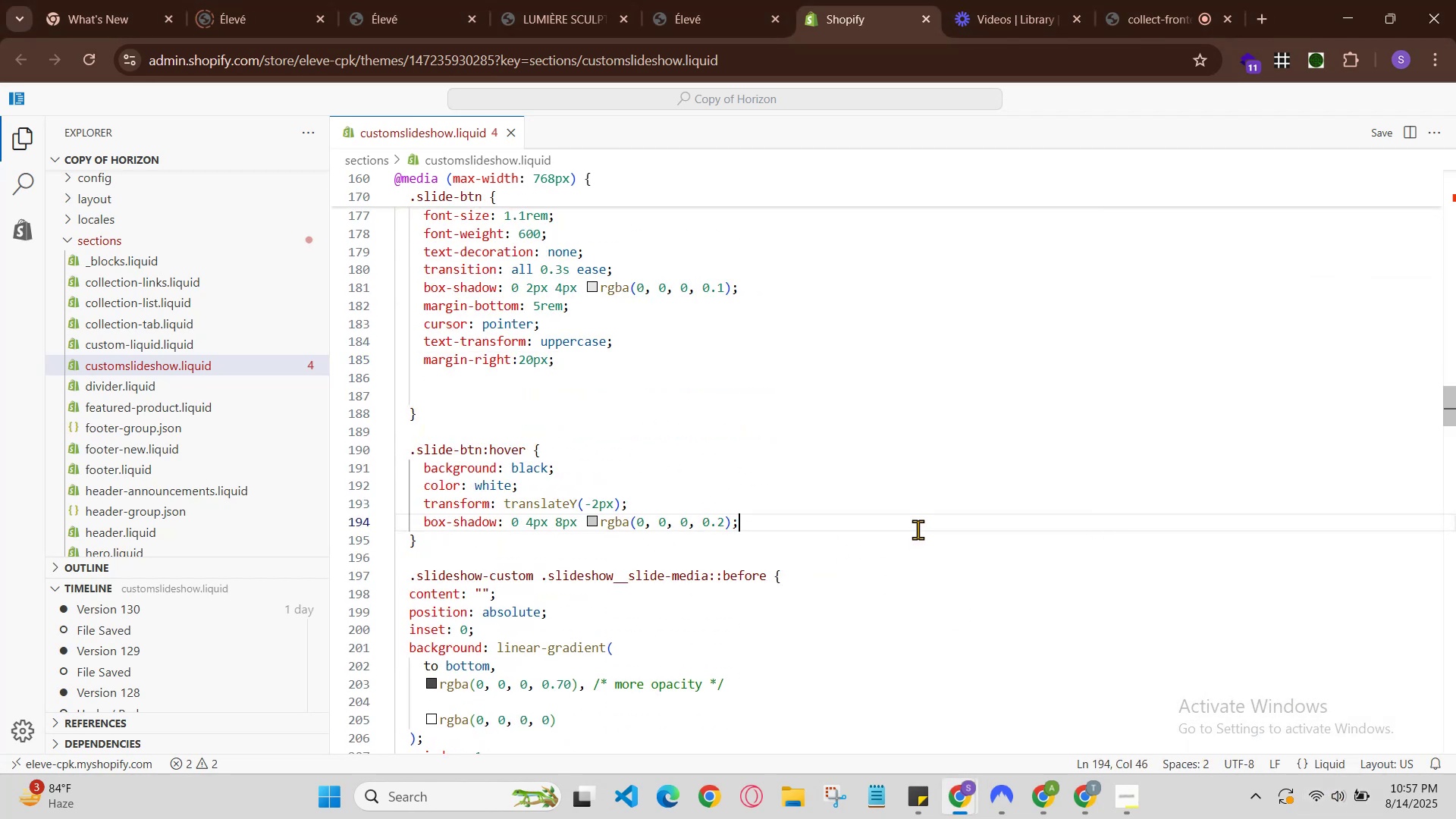 
scroll: coordinate [918, 529], scroll_direction: up, amount: 9.0
 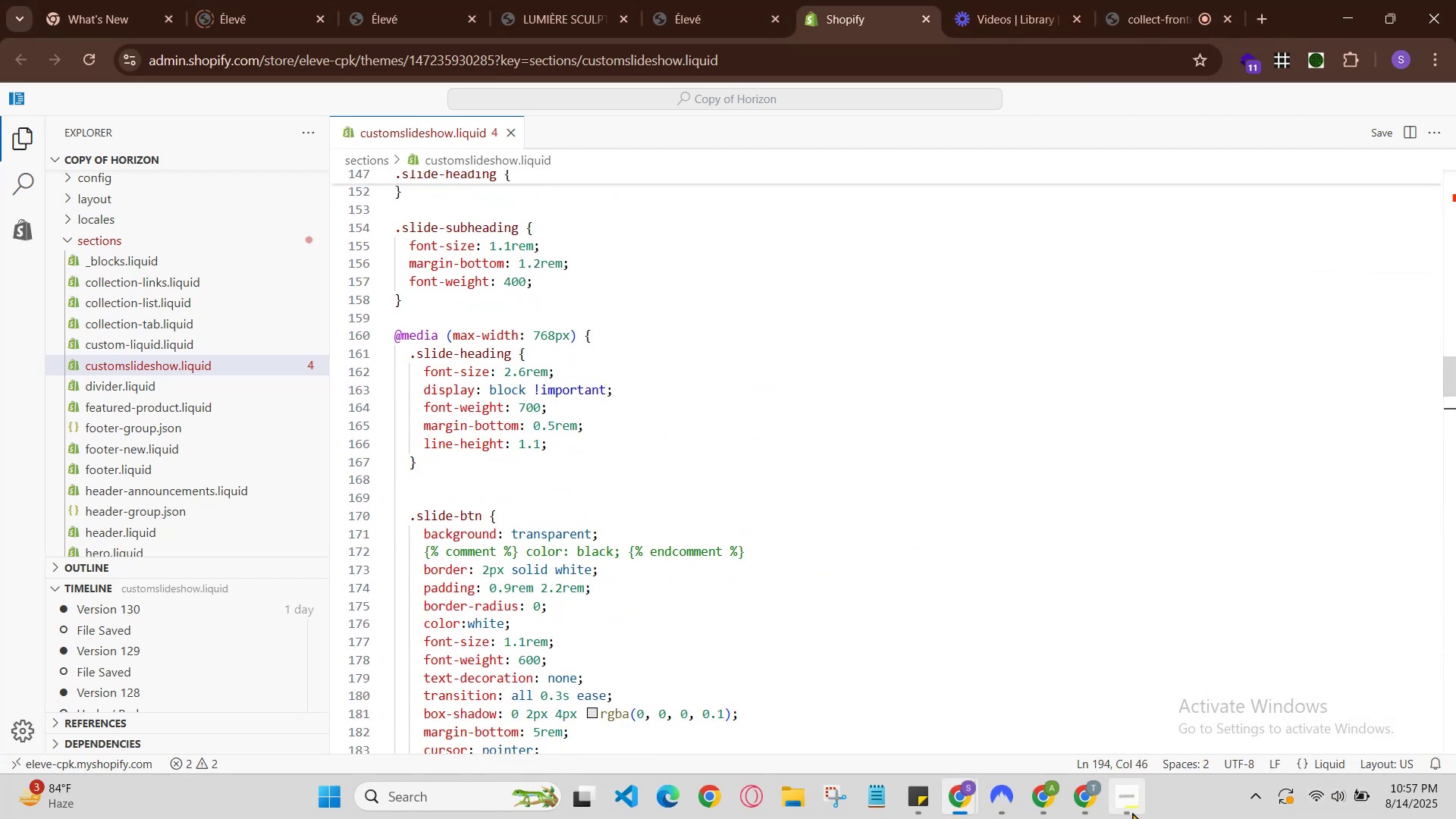 
left_click([1131, 811])
 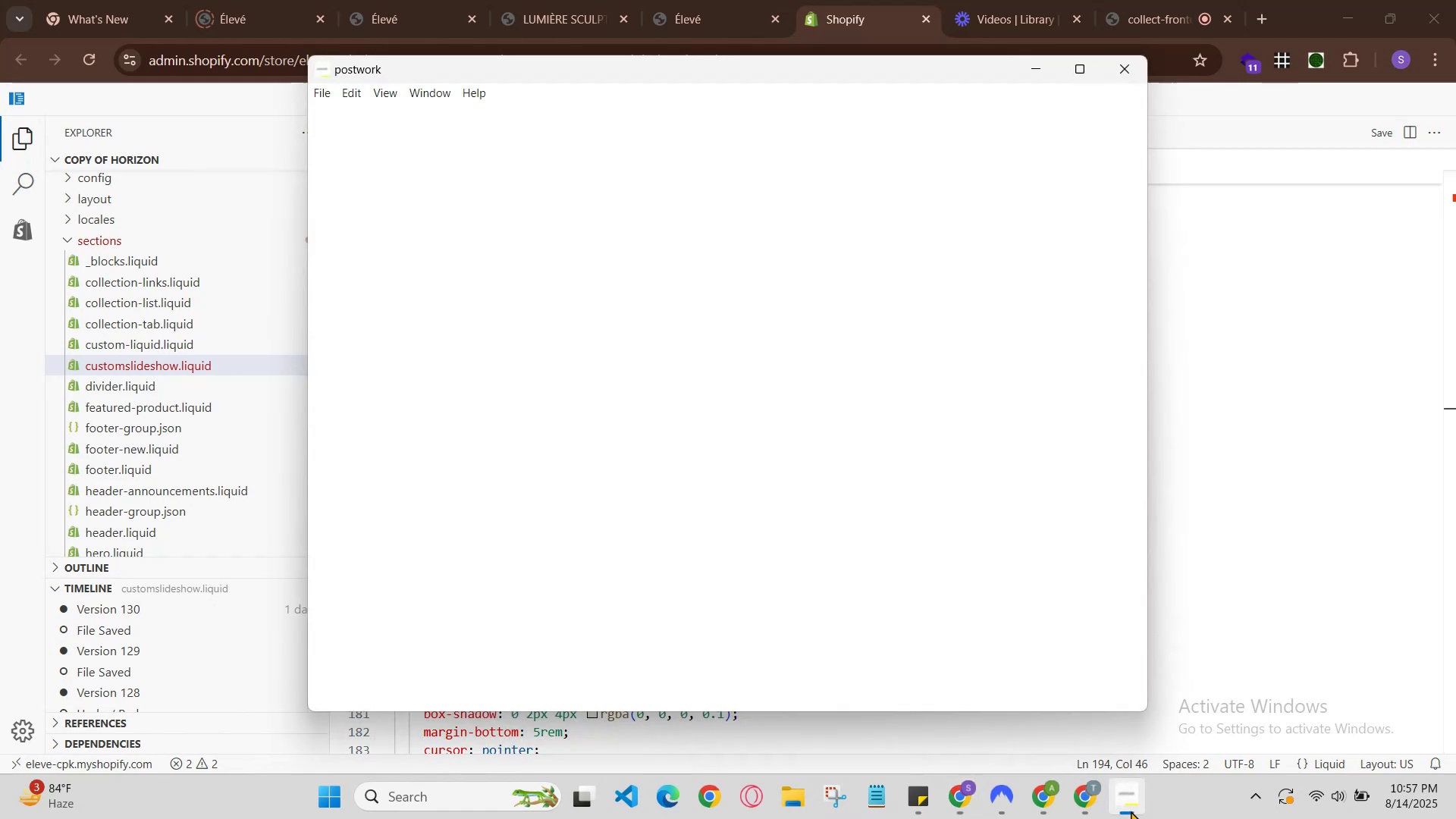 
left_click([1131, 811])
 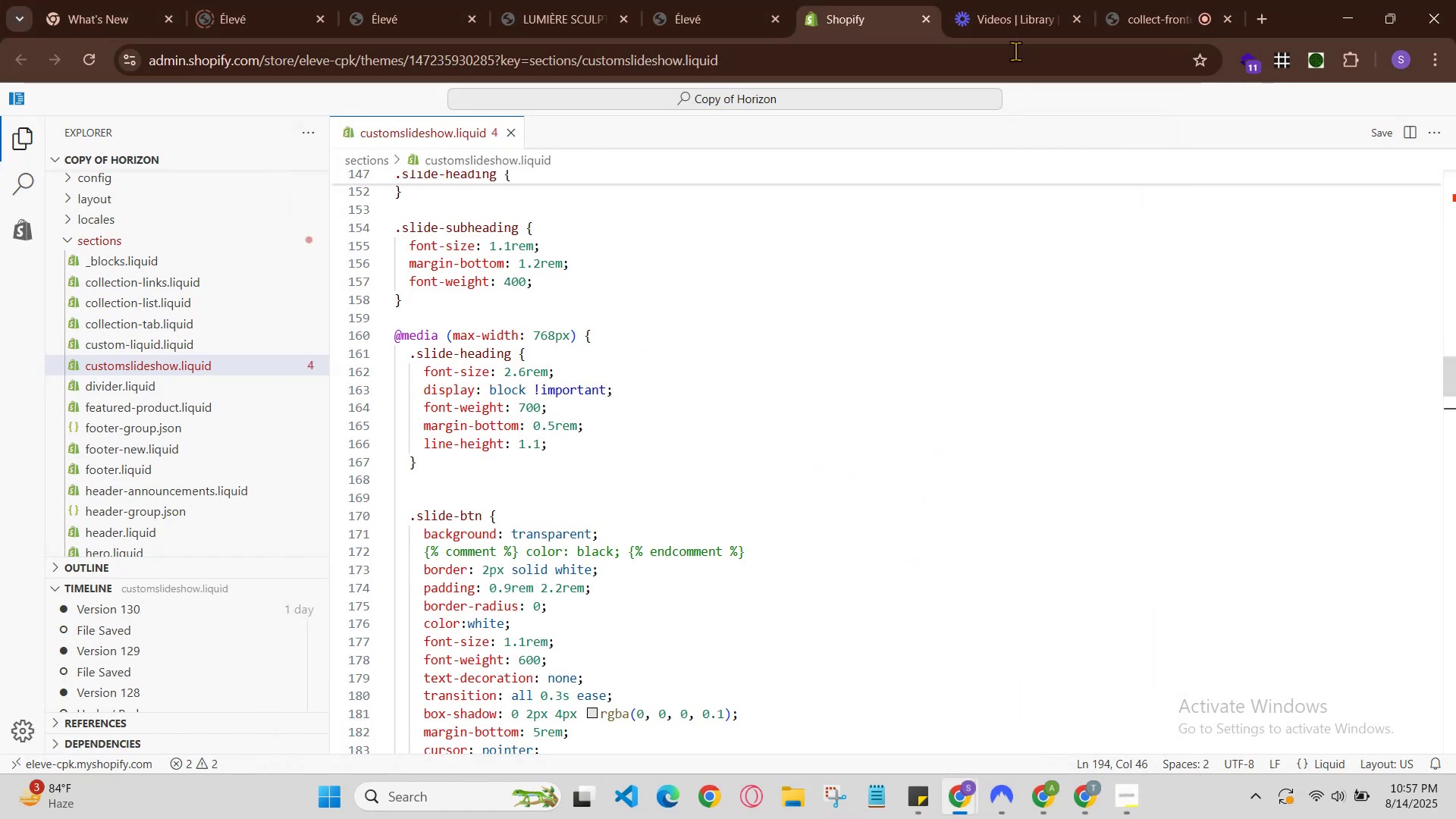 
left_click([1002, 0])
 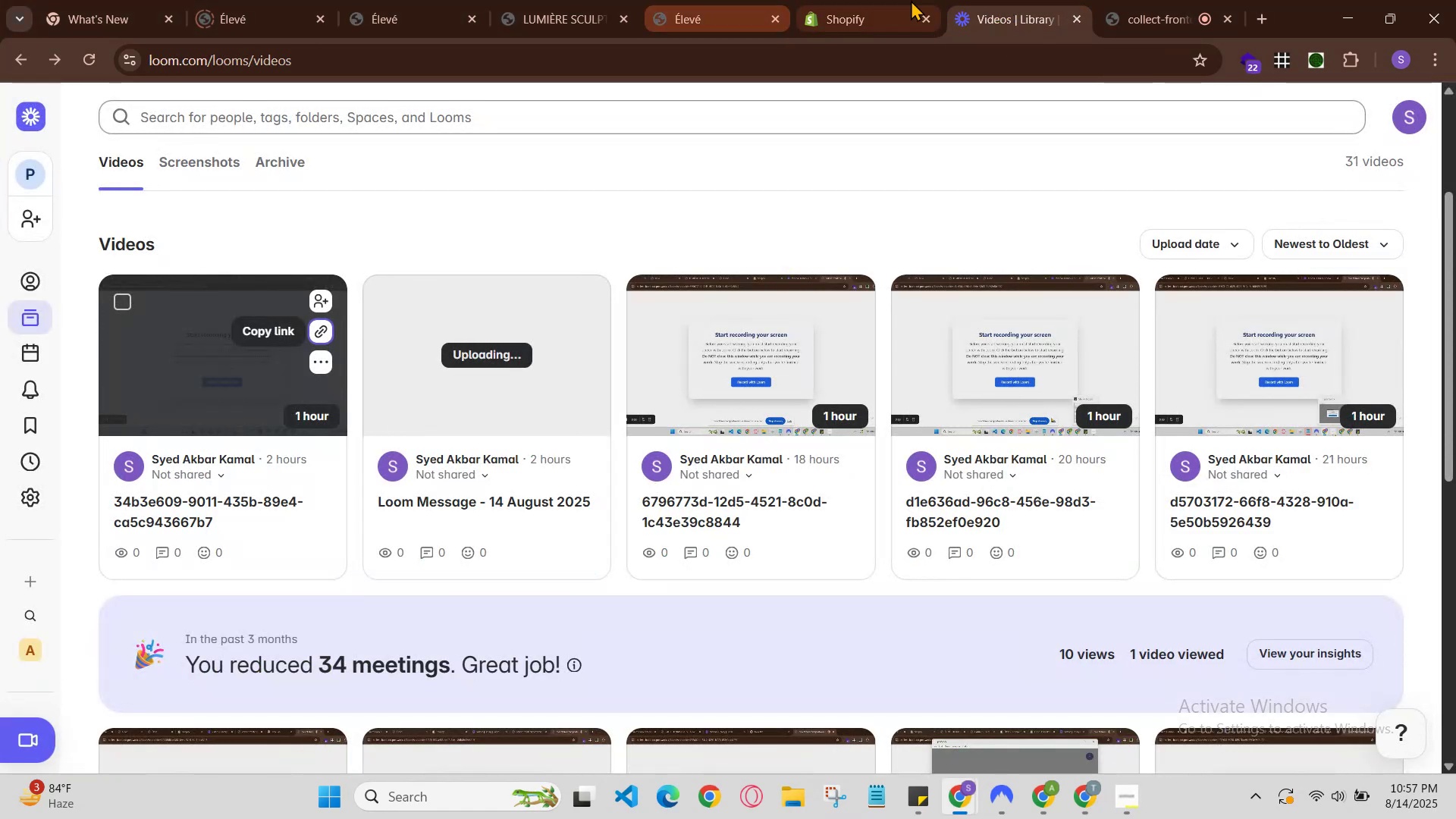 